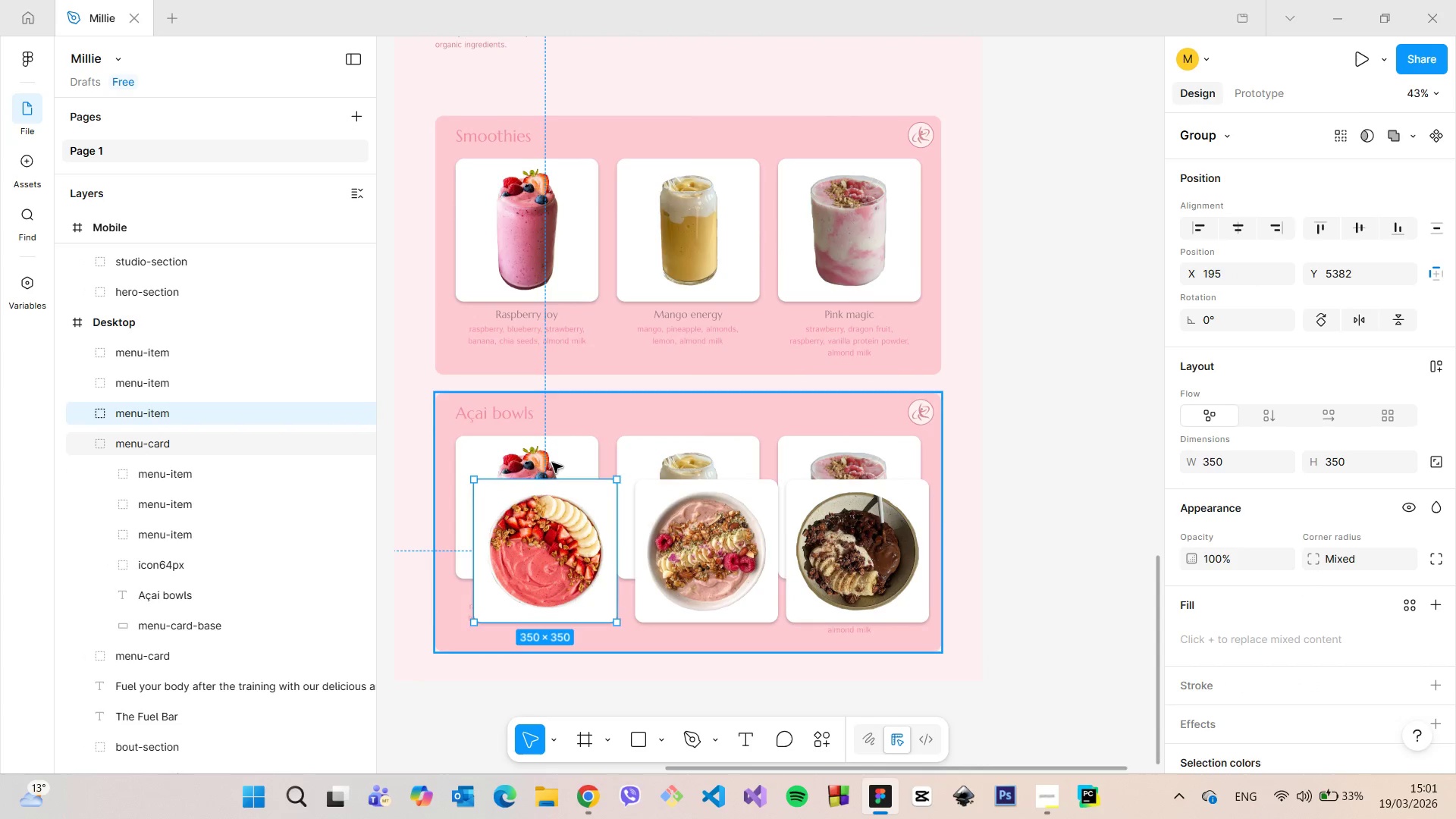 
double_click([552, 463])
 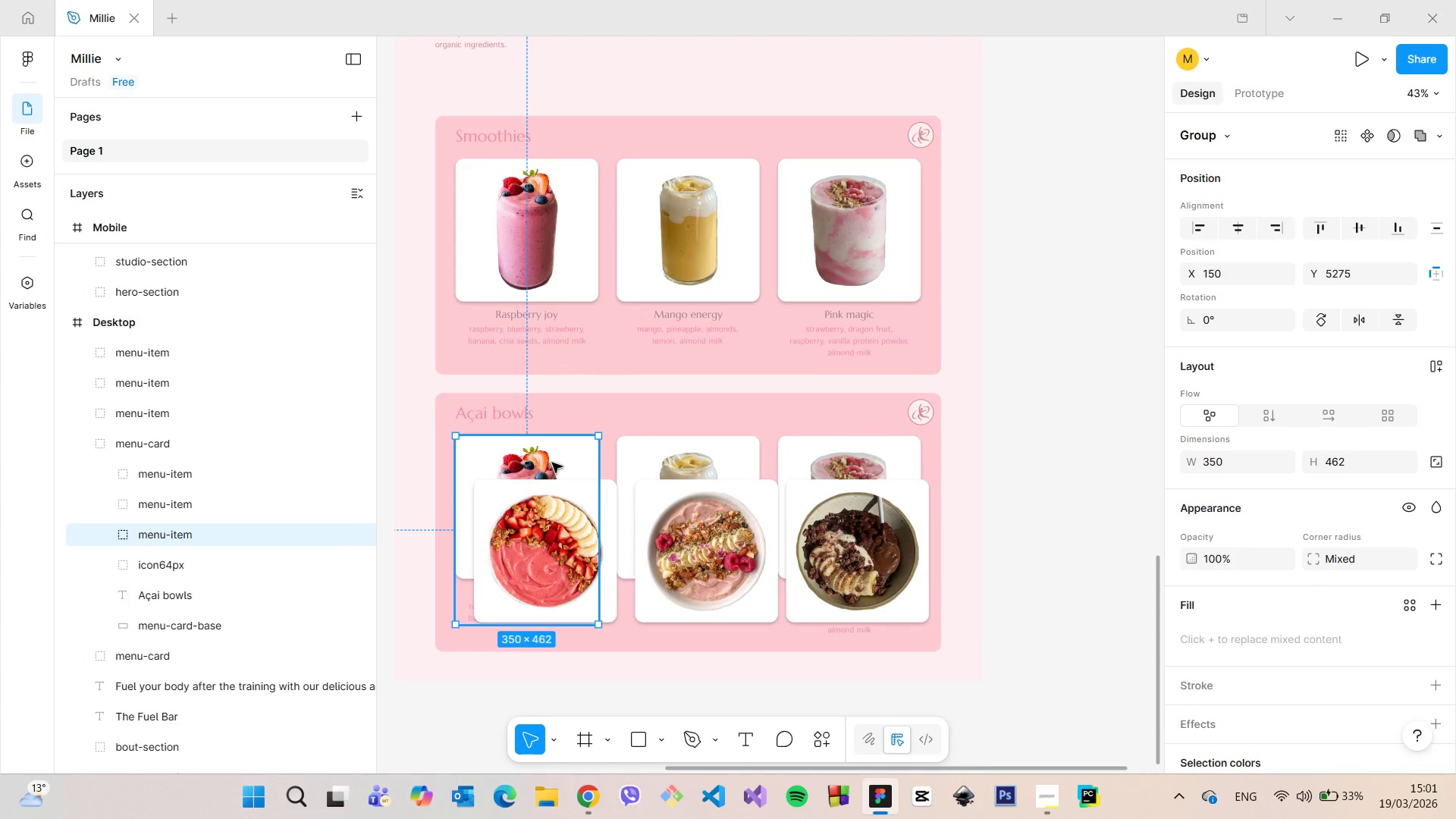 
double_click([552, 463])
 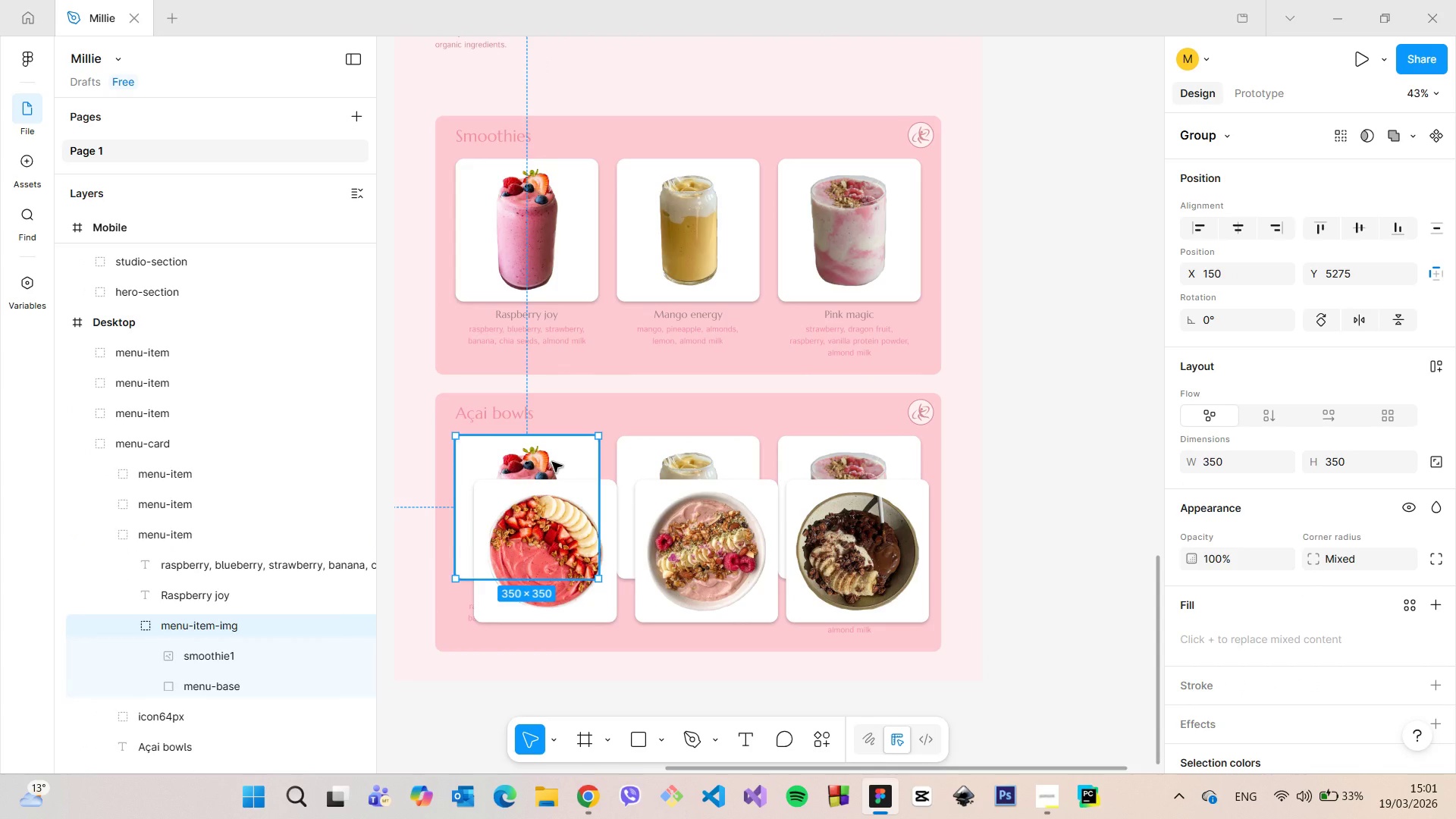 
key(Backspace)
 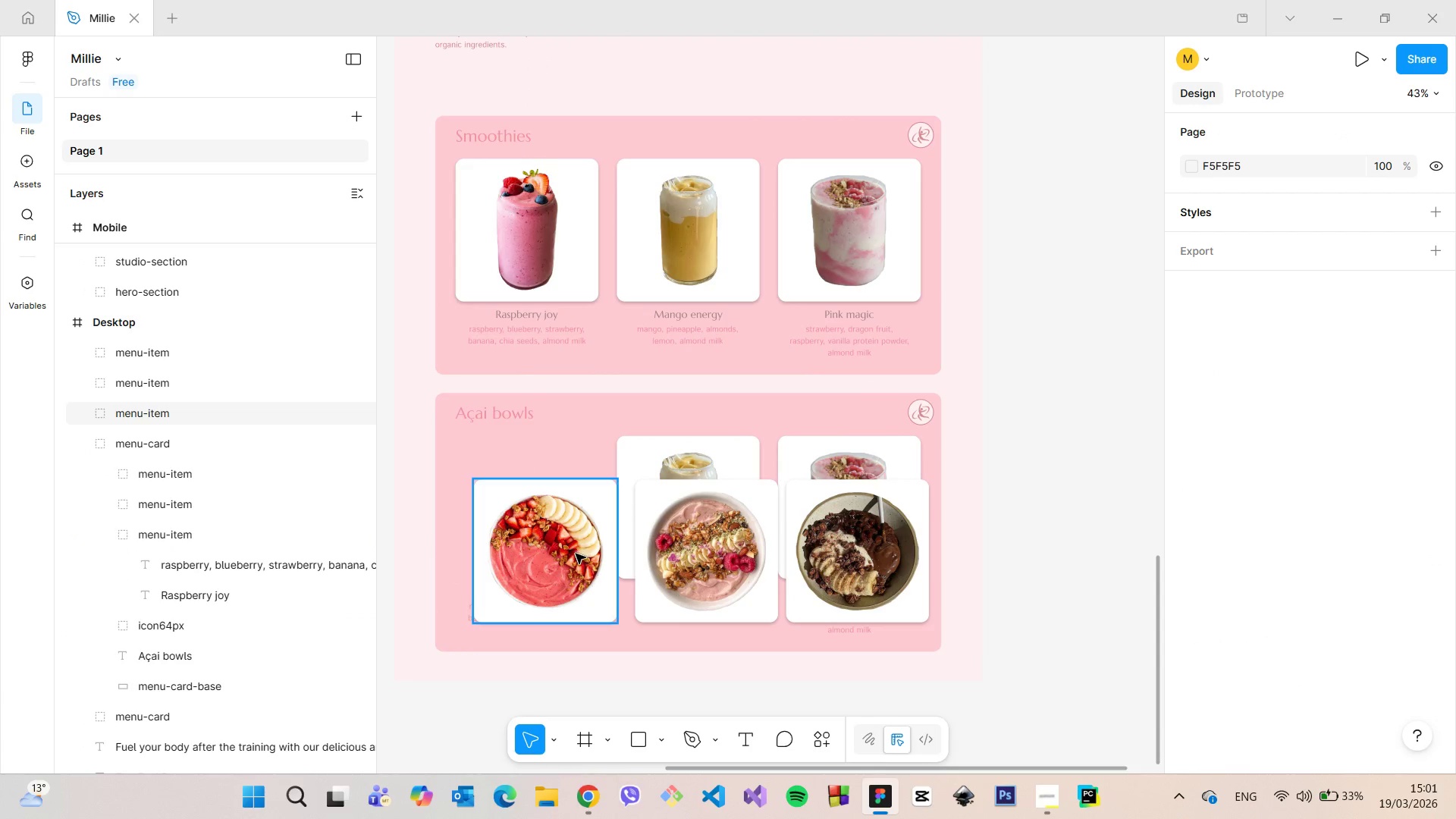 
left_click([576, 554])
 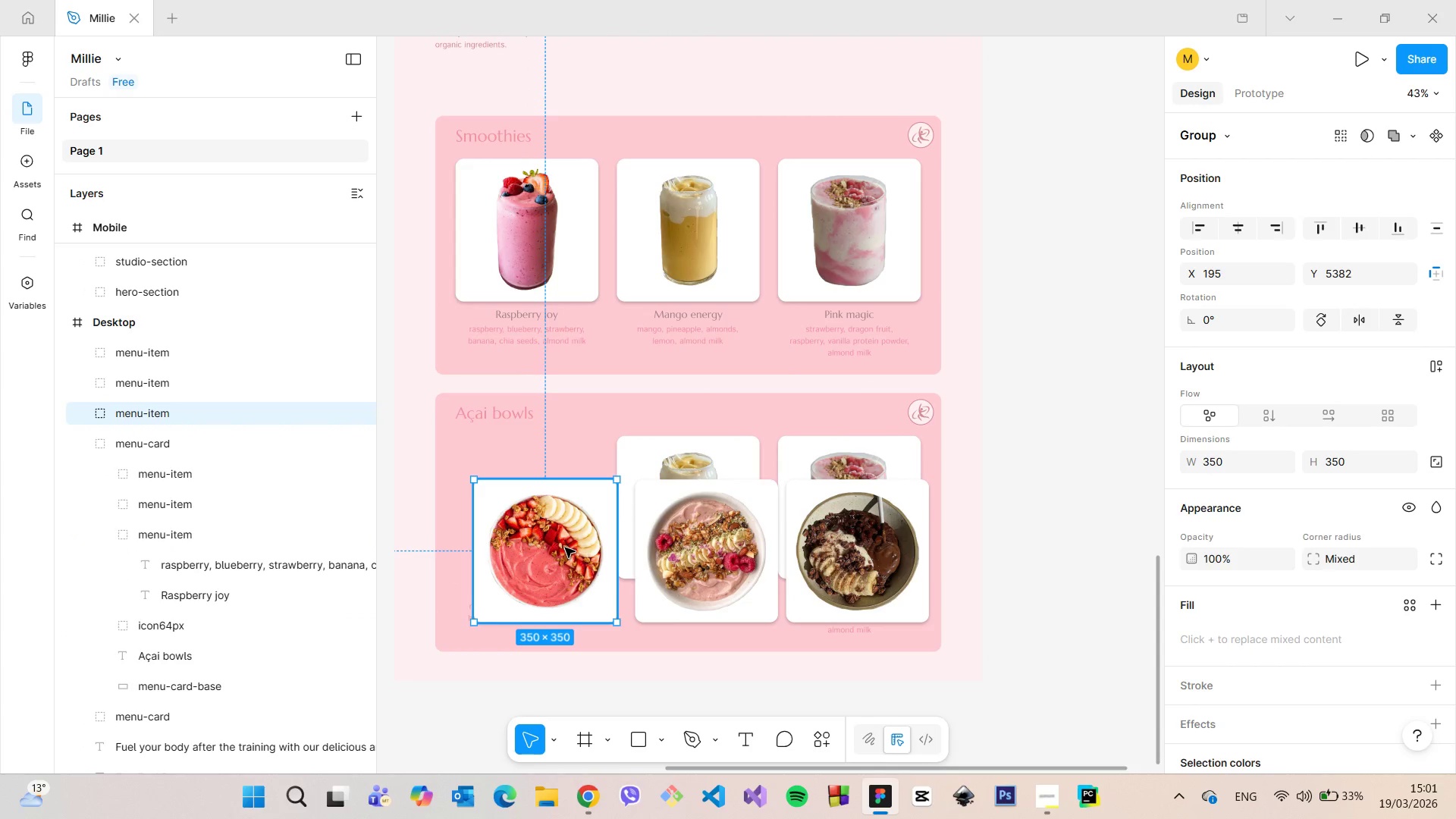 
left_click_drag(start_coordinate=[565, 545], to_coordinate=[548, 497])
 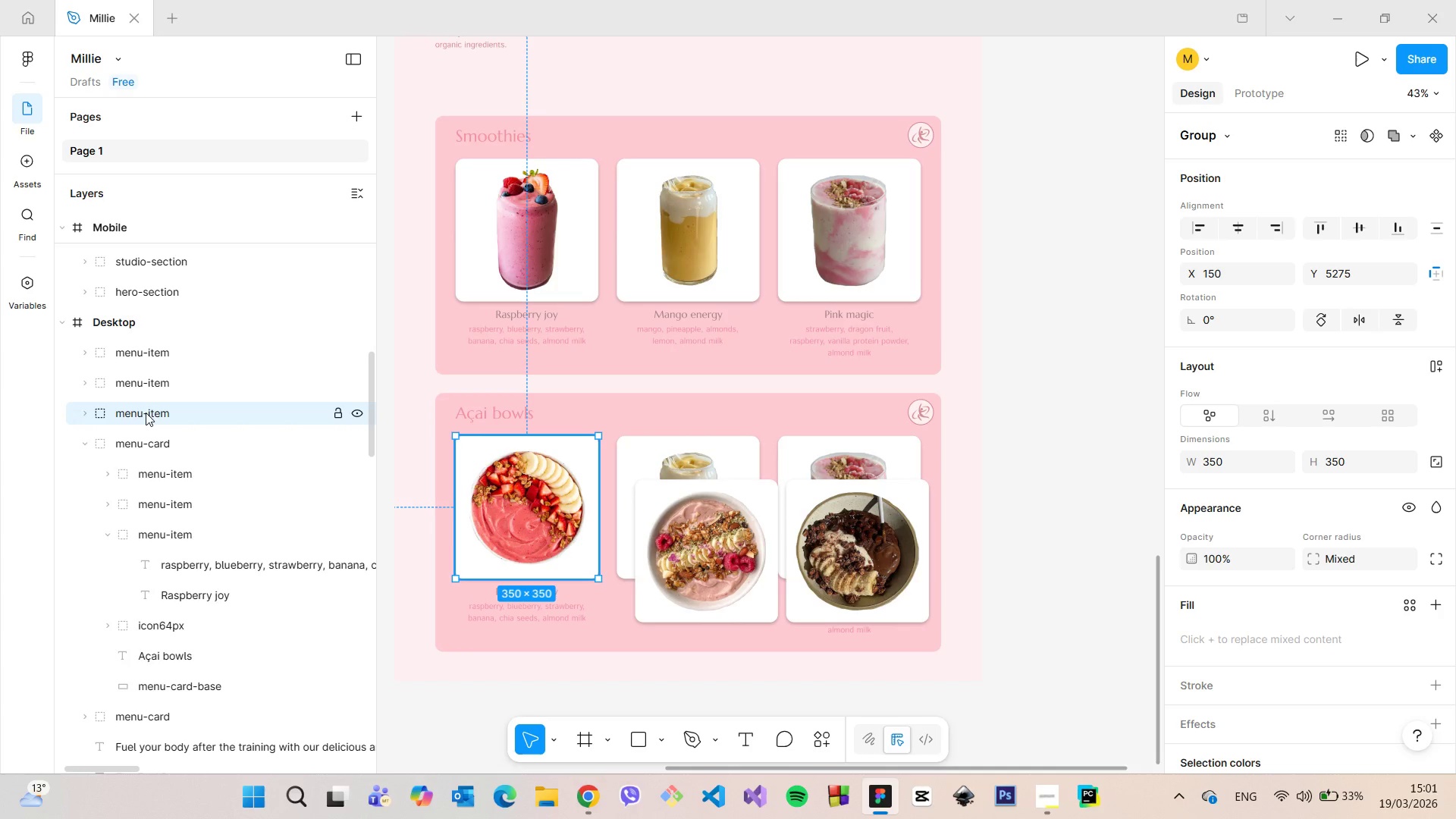 
left_click_drag(start_coordinate=[146, 413], to_coordinate=[211, 597])
 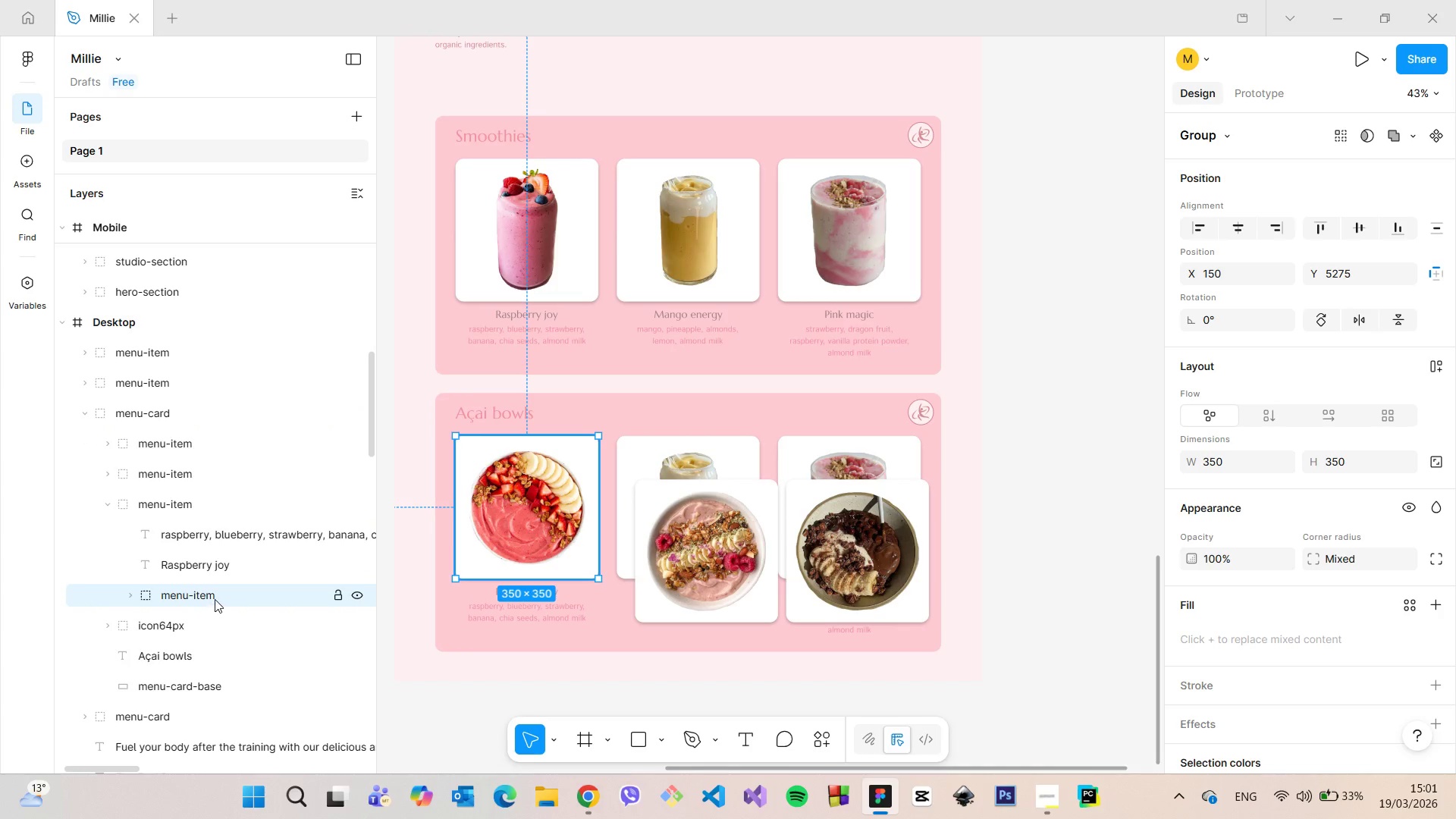 
left_click([215, 599])
 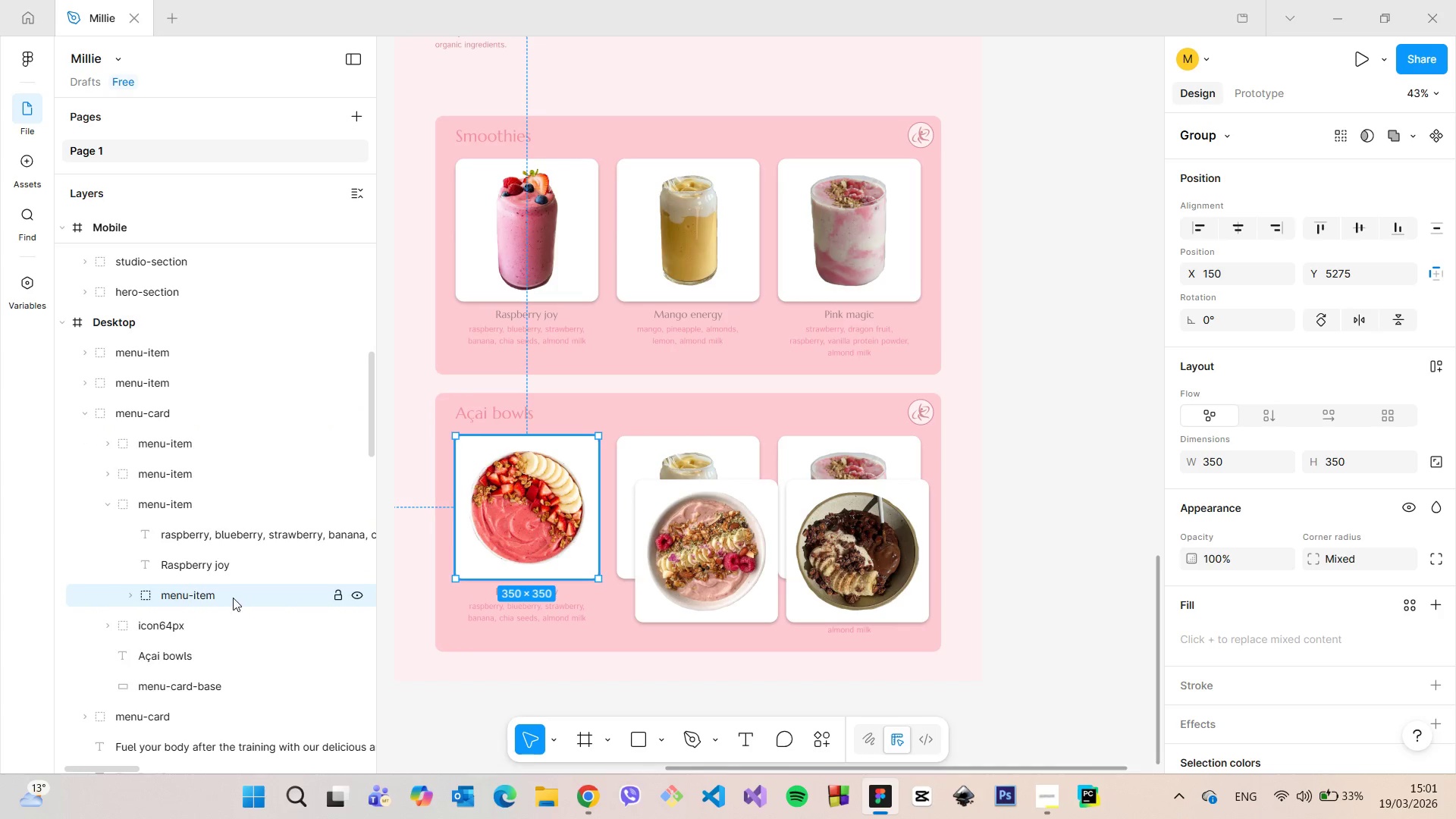 
left_click_drag(start_coordinate=[215, 599], to_coordinate=[220, 598])
 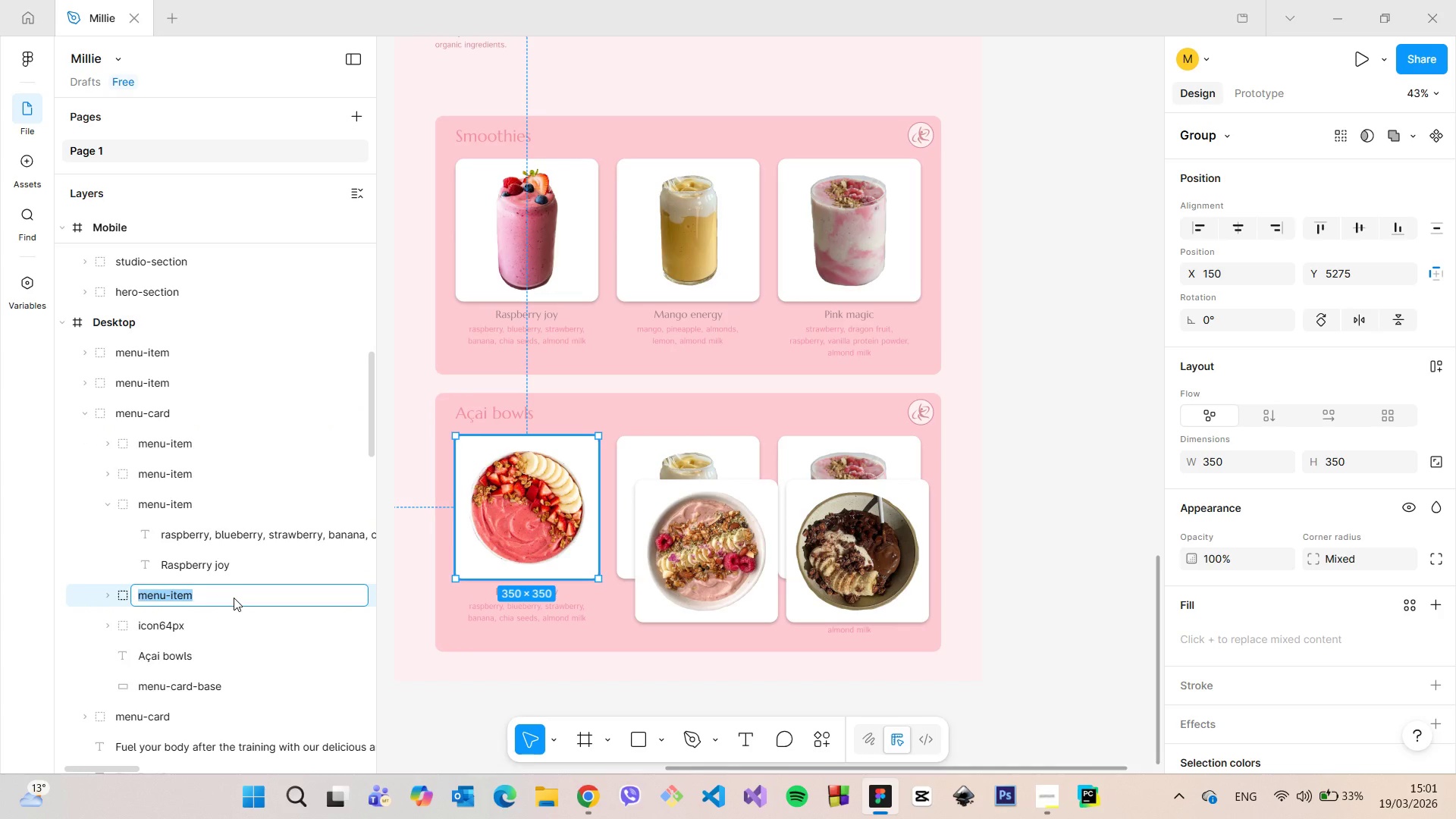 
left_click([234, 598])
 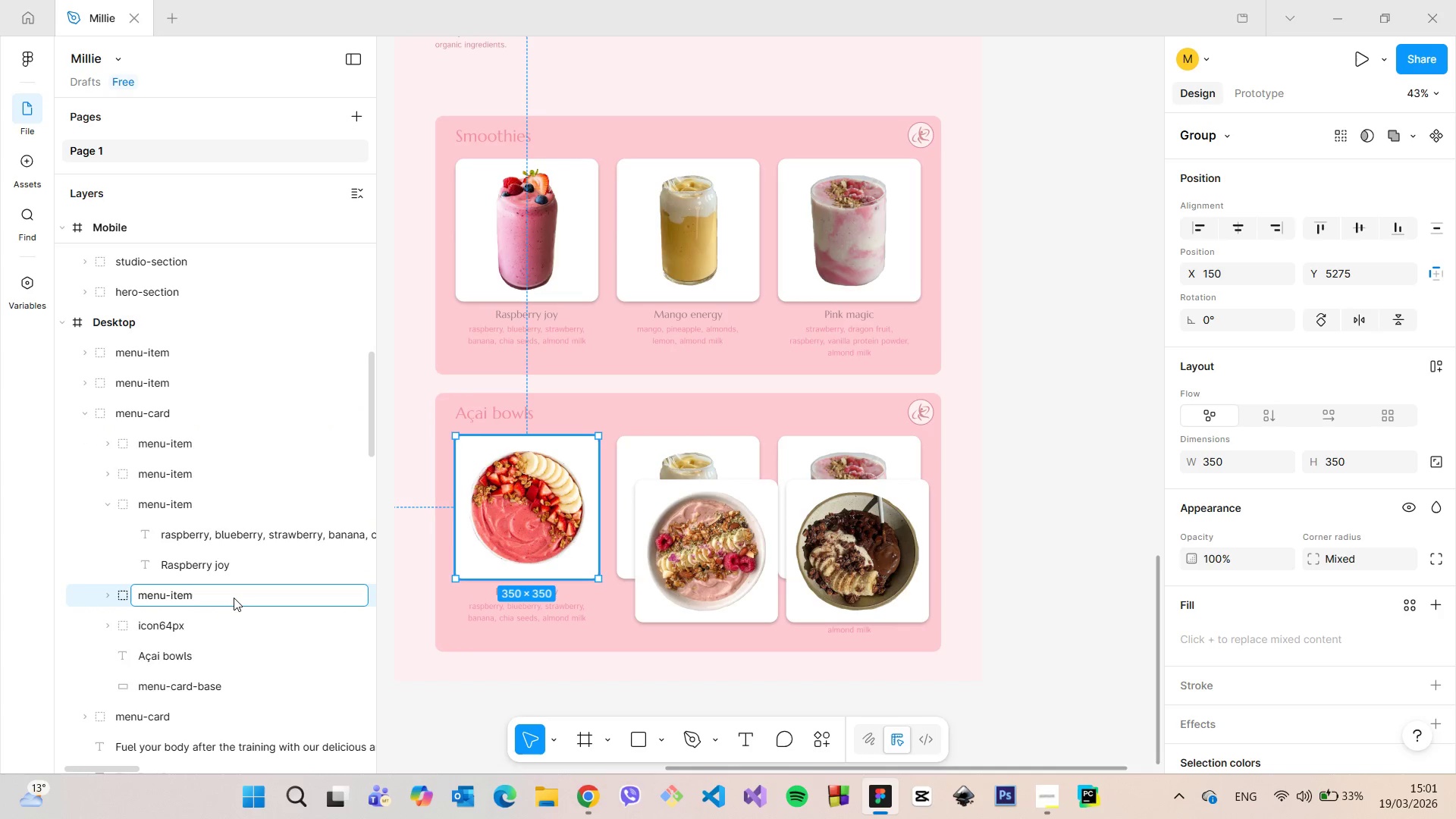 
type(-img)
 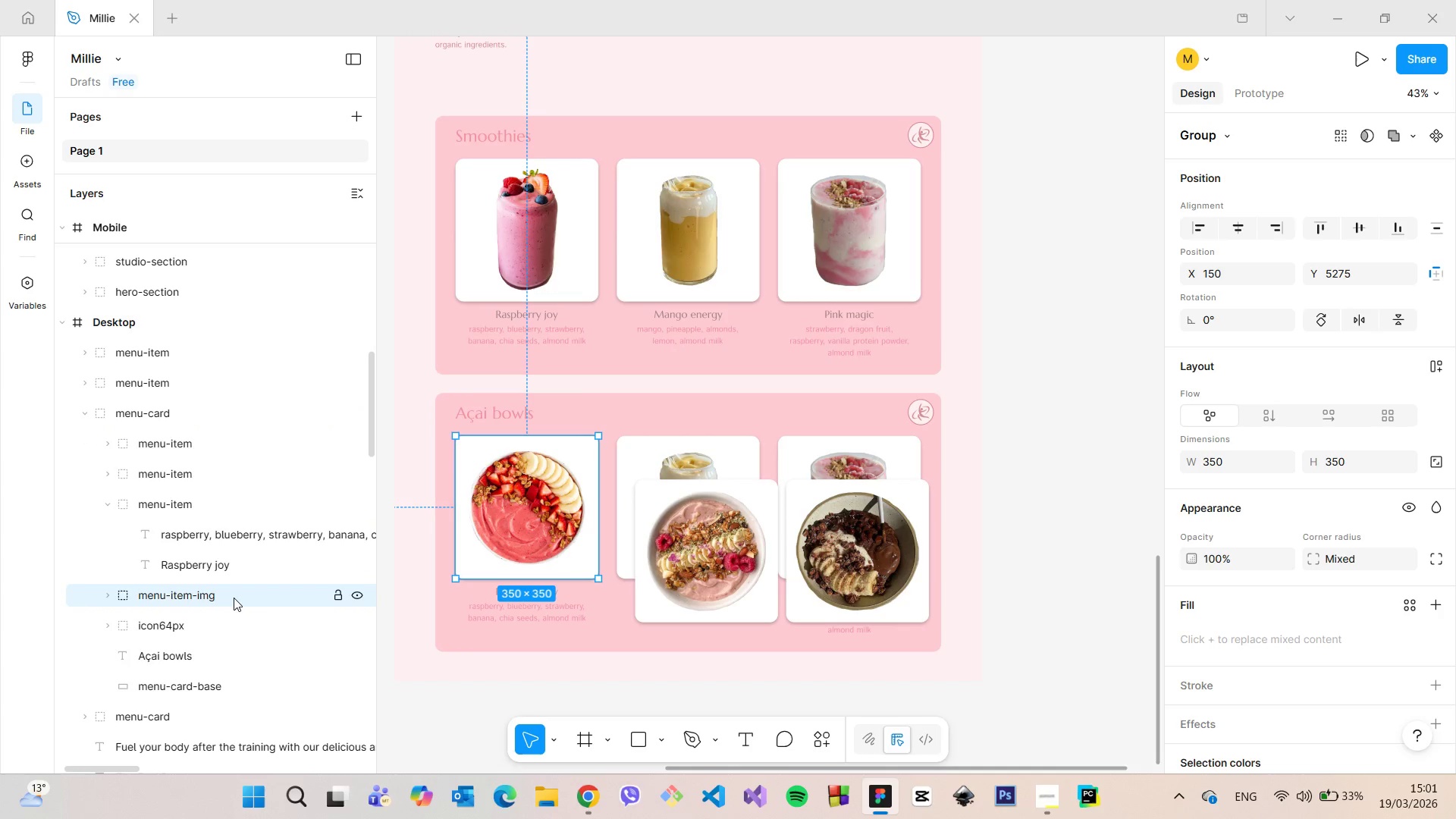 
key(Enter)
 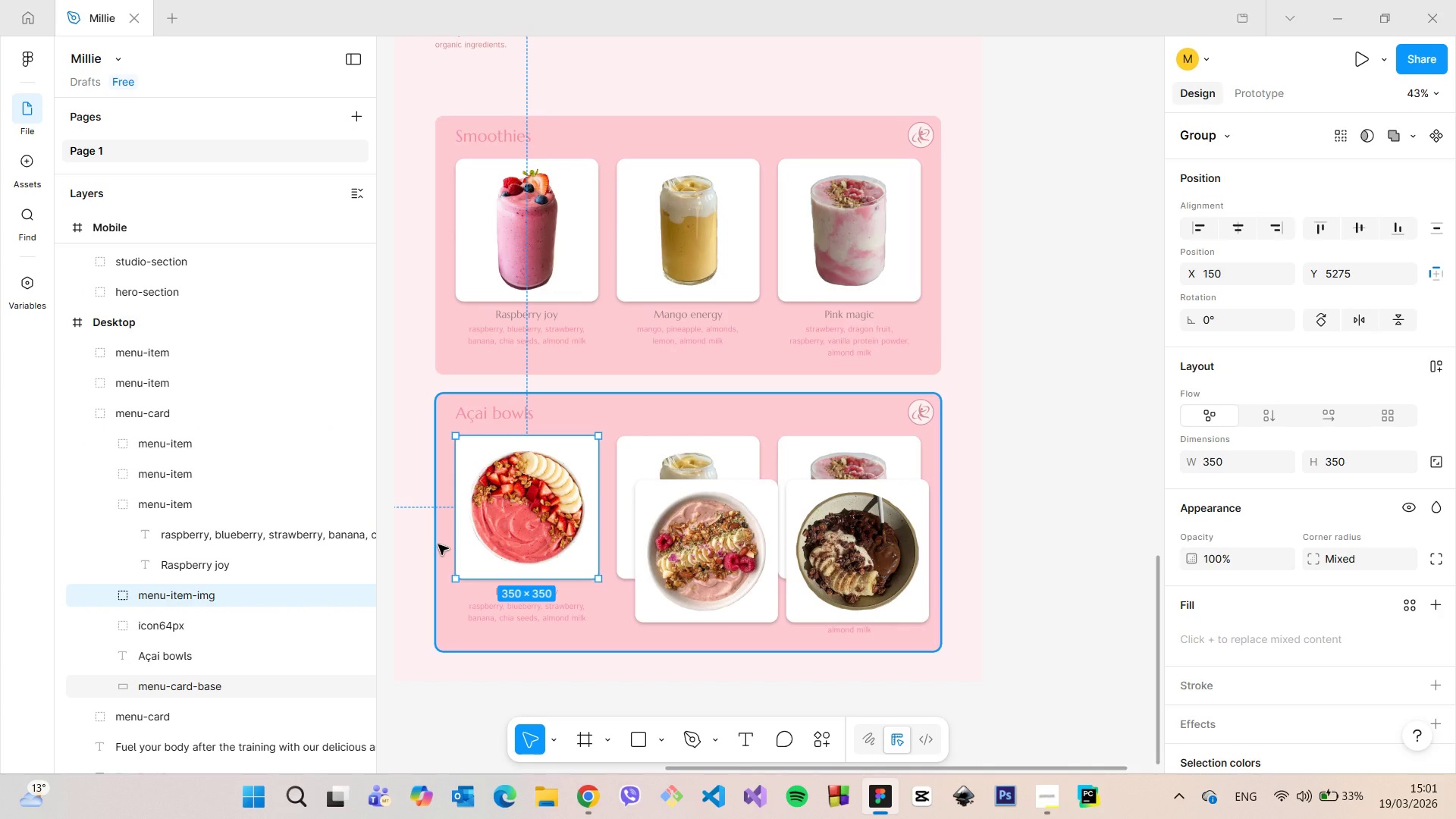 
hold_key(key=AltLeft, duration=1.49)
 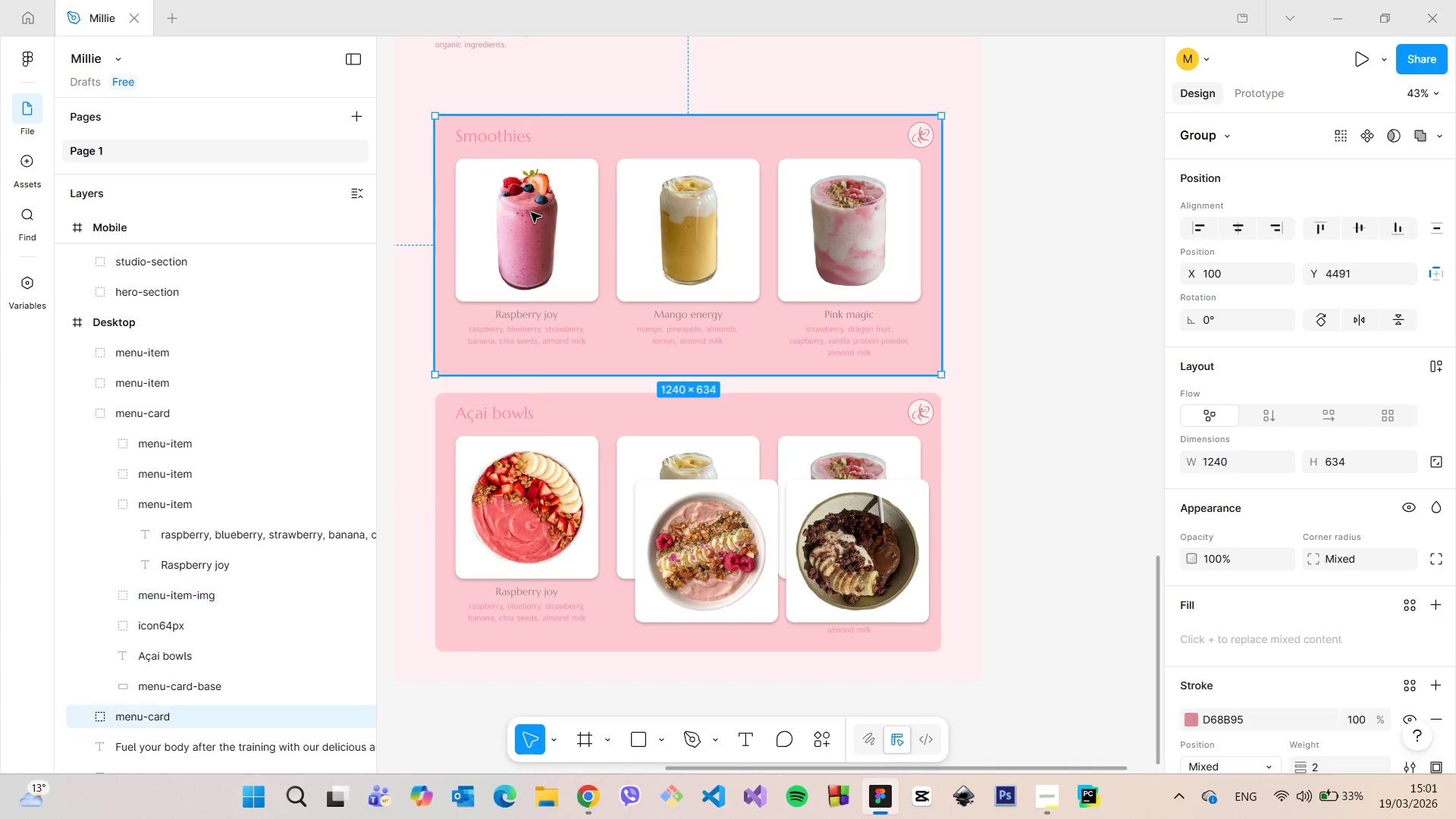 
double_click([531, 212])
 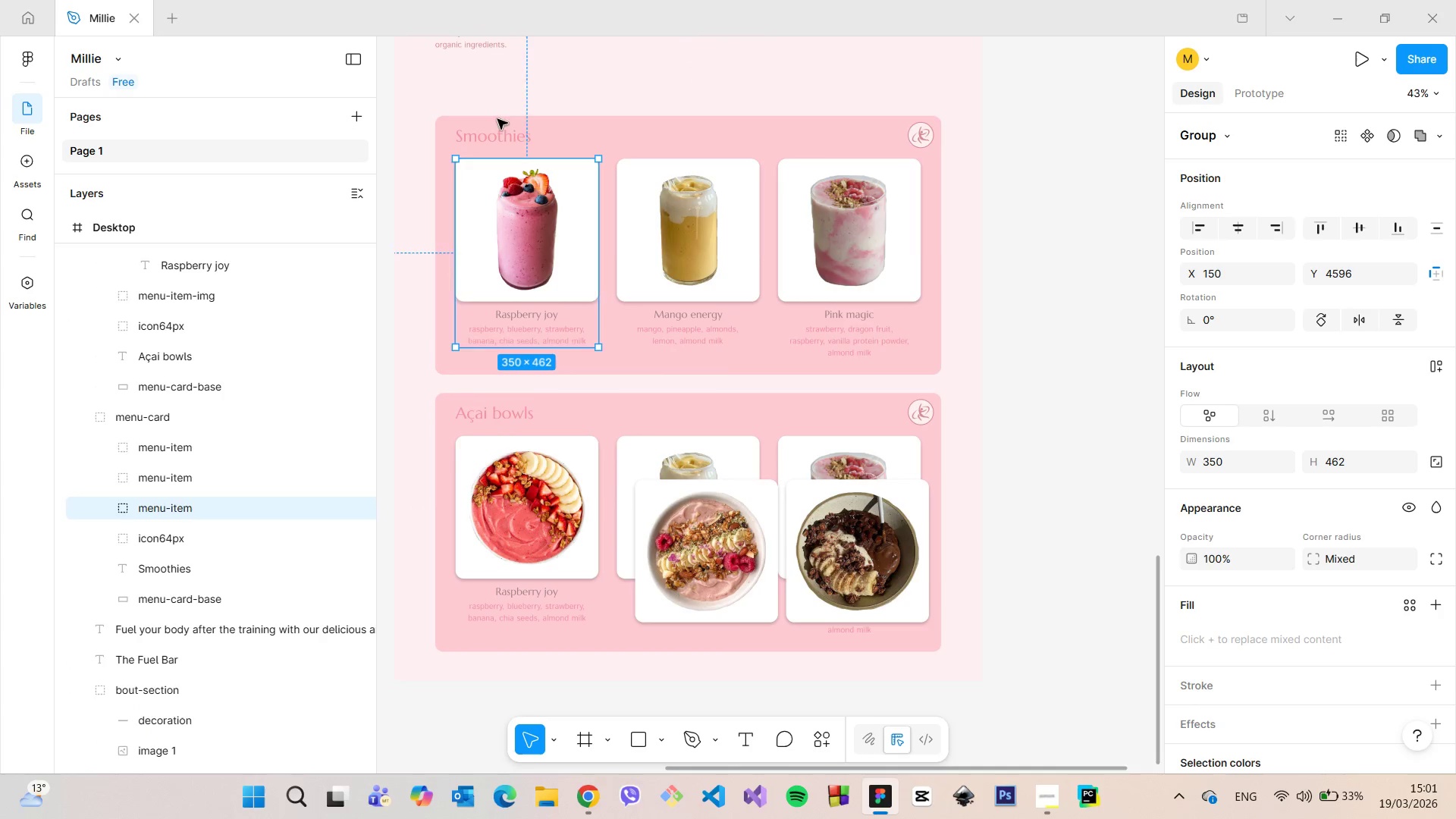 
hold_key(key=AltLeft, duration=0.72)
 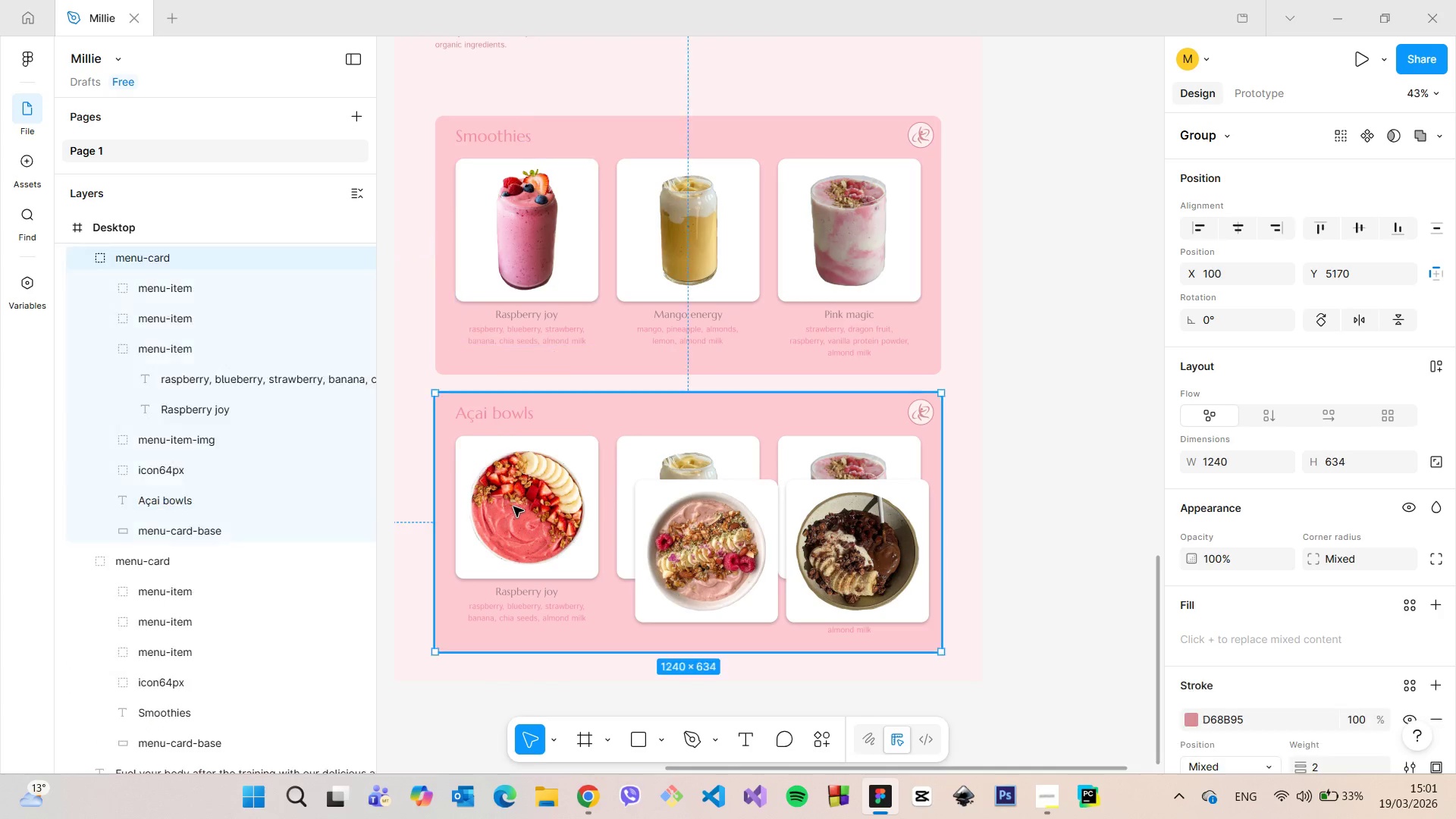 
double_click([513, 507])
 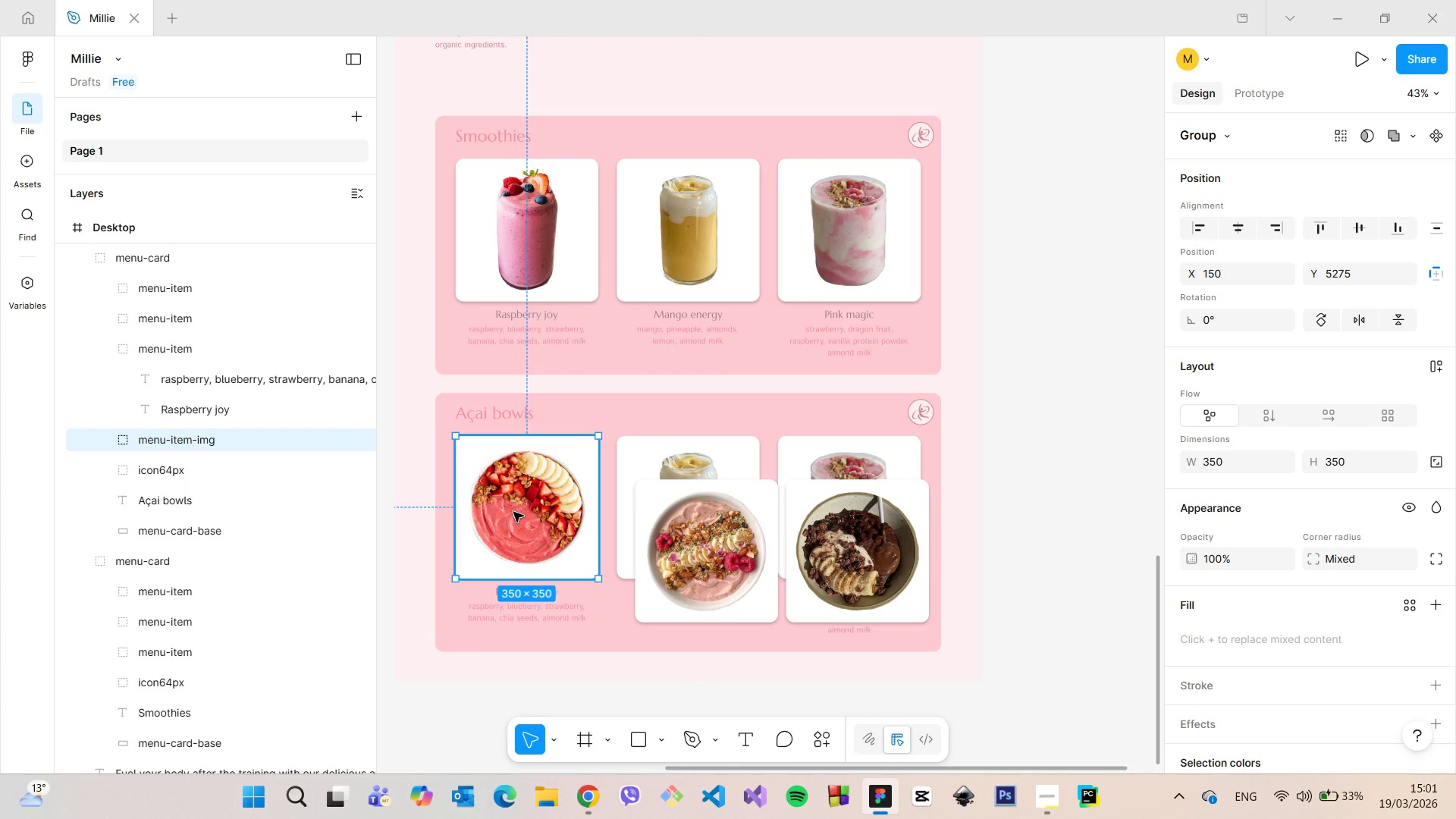 
hold_key(key=AltLeft, duration=1.51)
 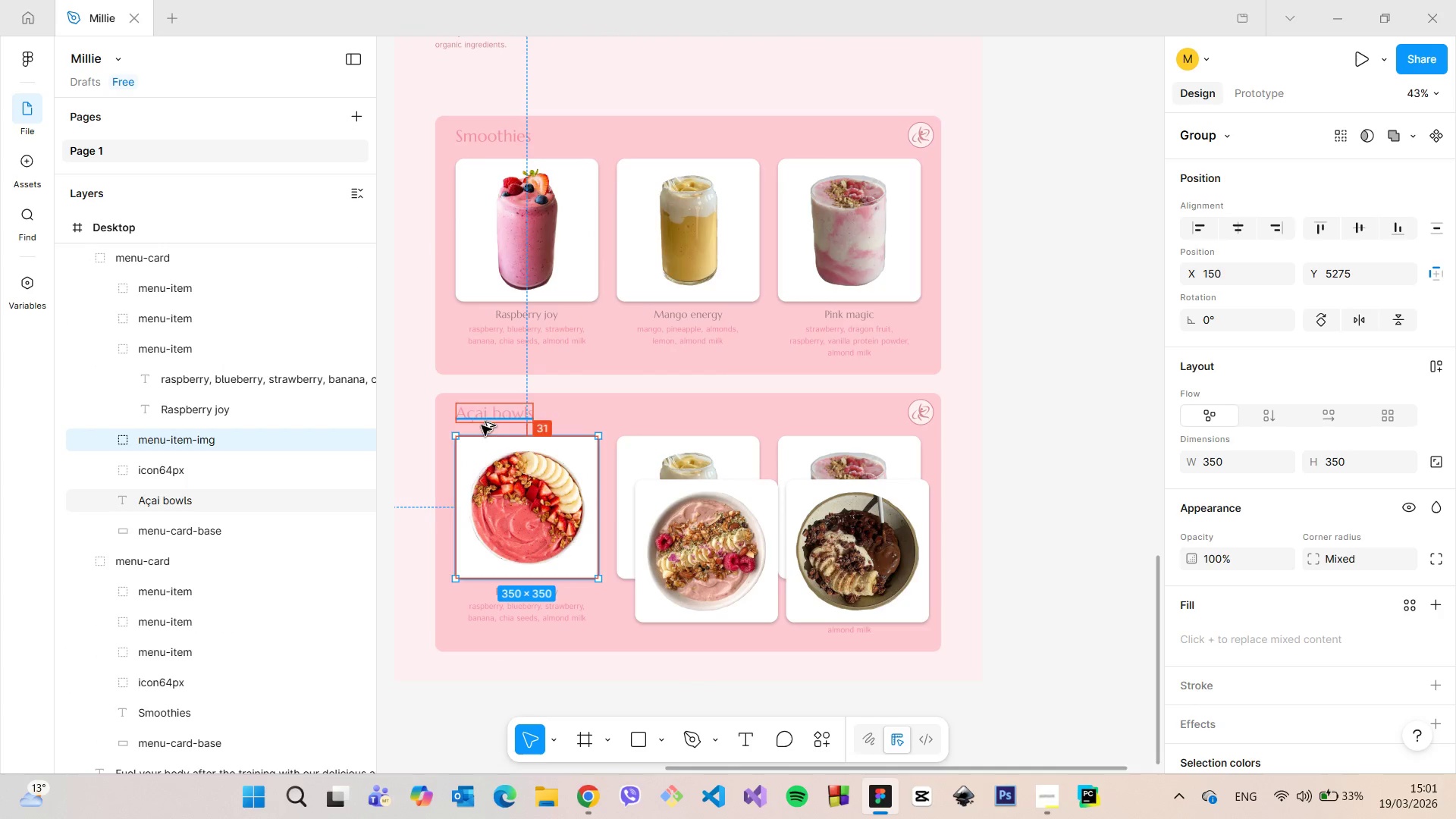 
hold_key(key=AltLeft, duration=0.7)
 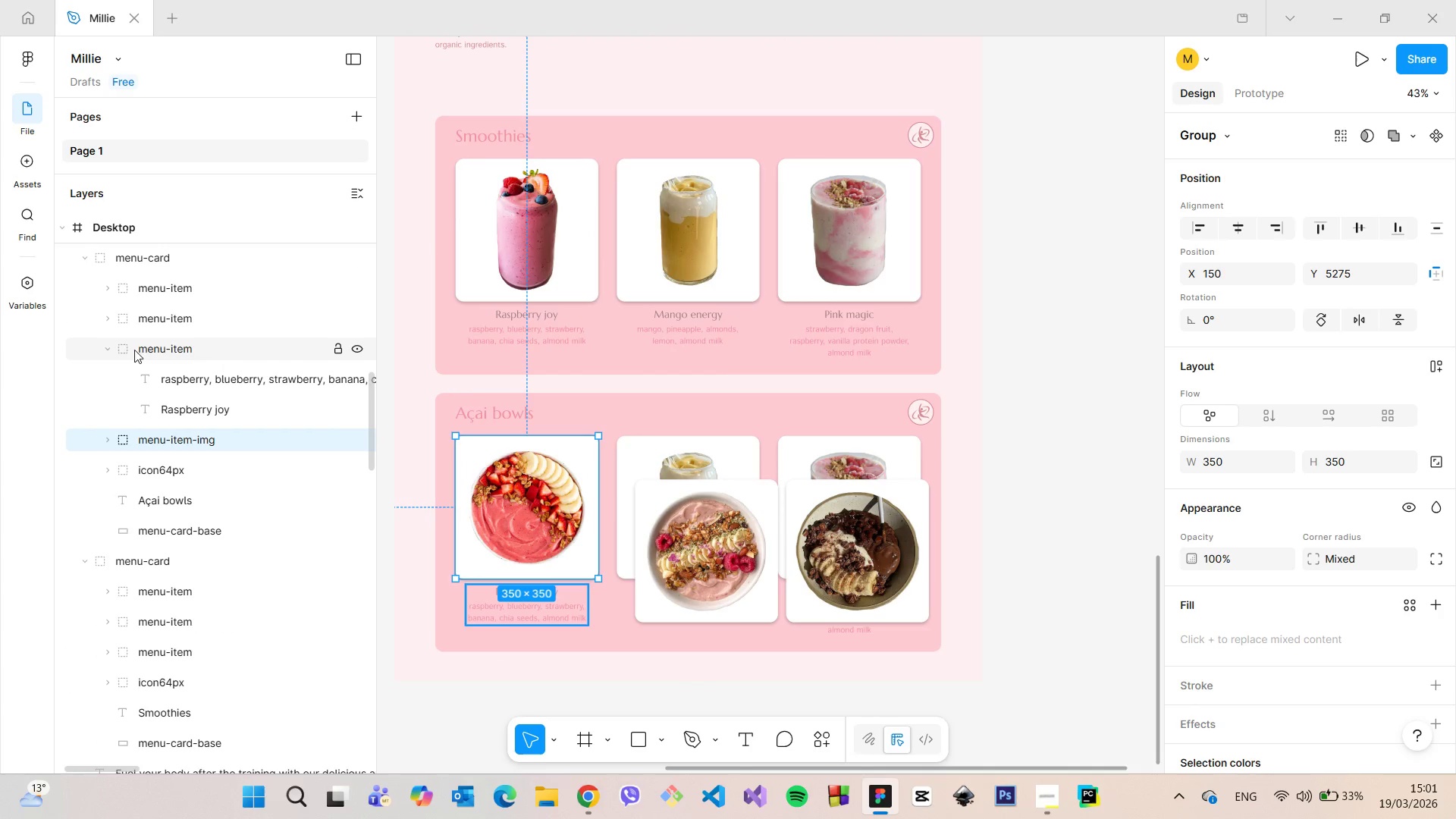 
left_click([112, 343])
 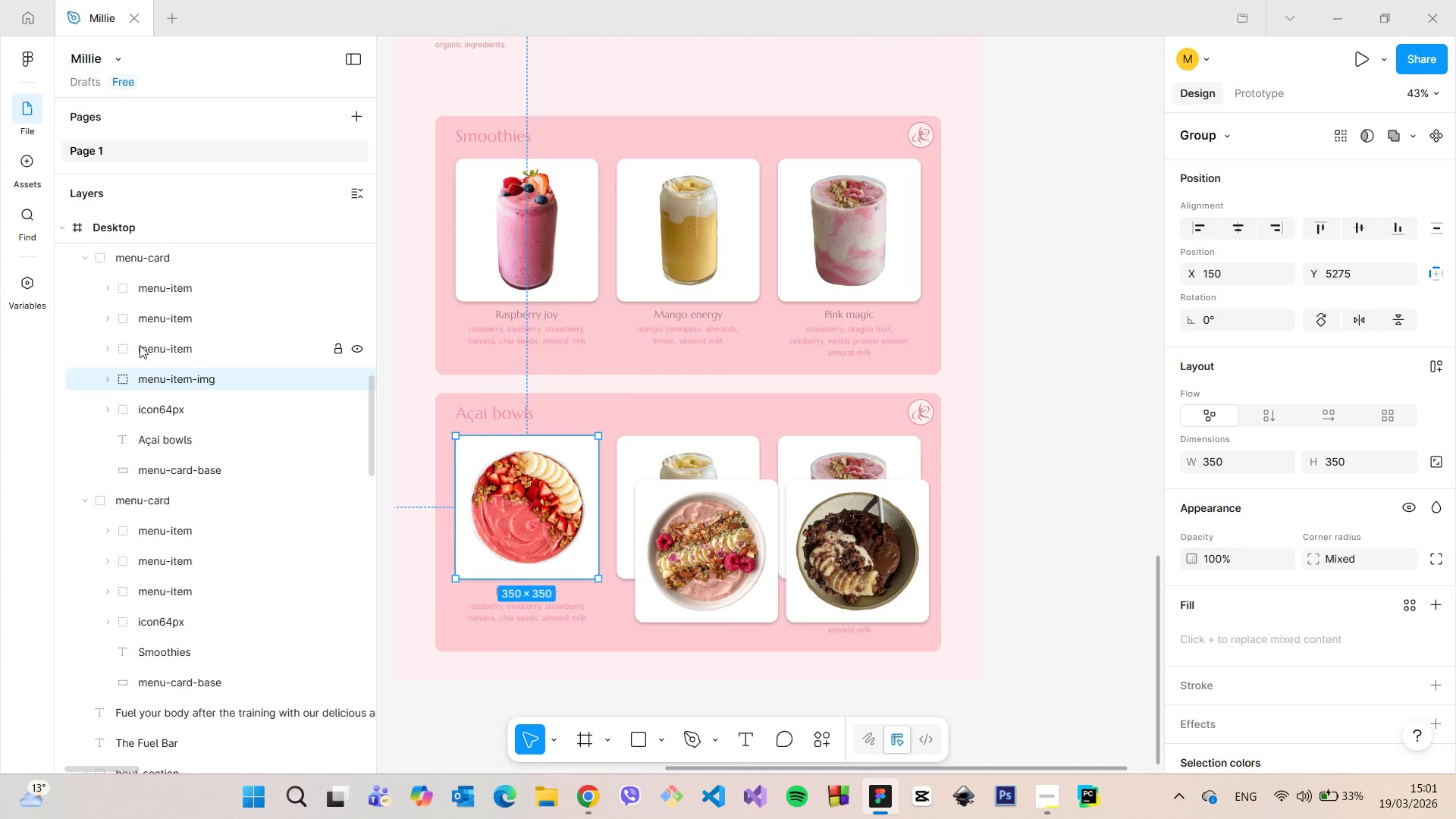 
left_click([140, 345])
 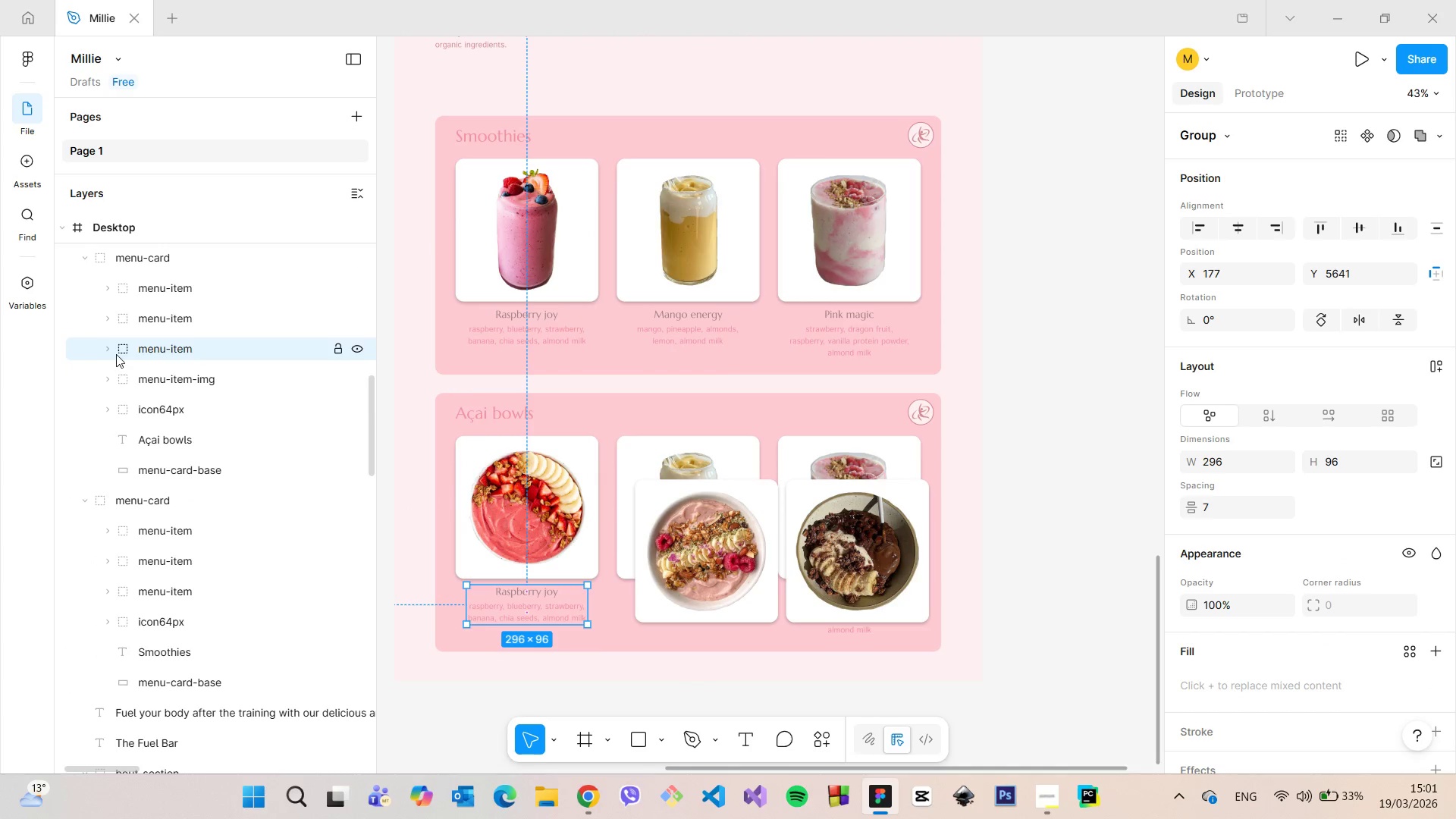 
left_click_drag(start_coordinate=[138, 348], to_coordinate=[156, 357])
 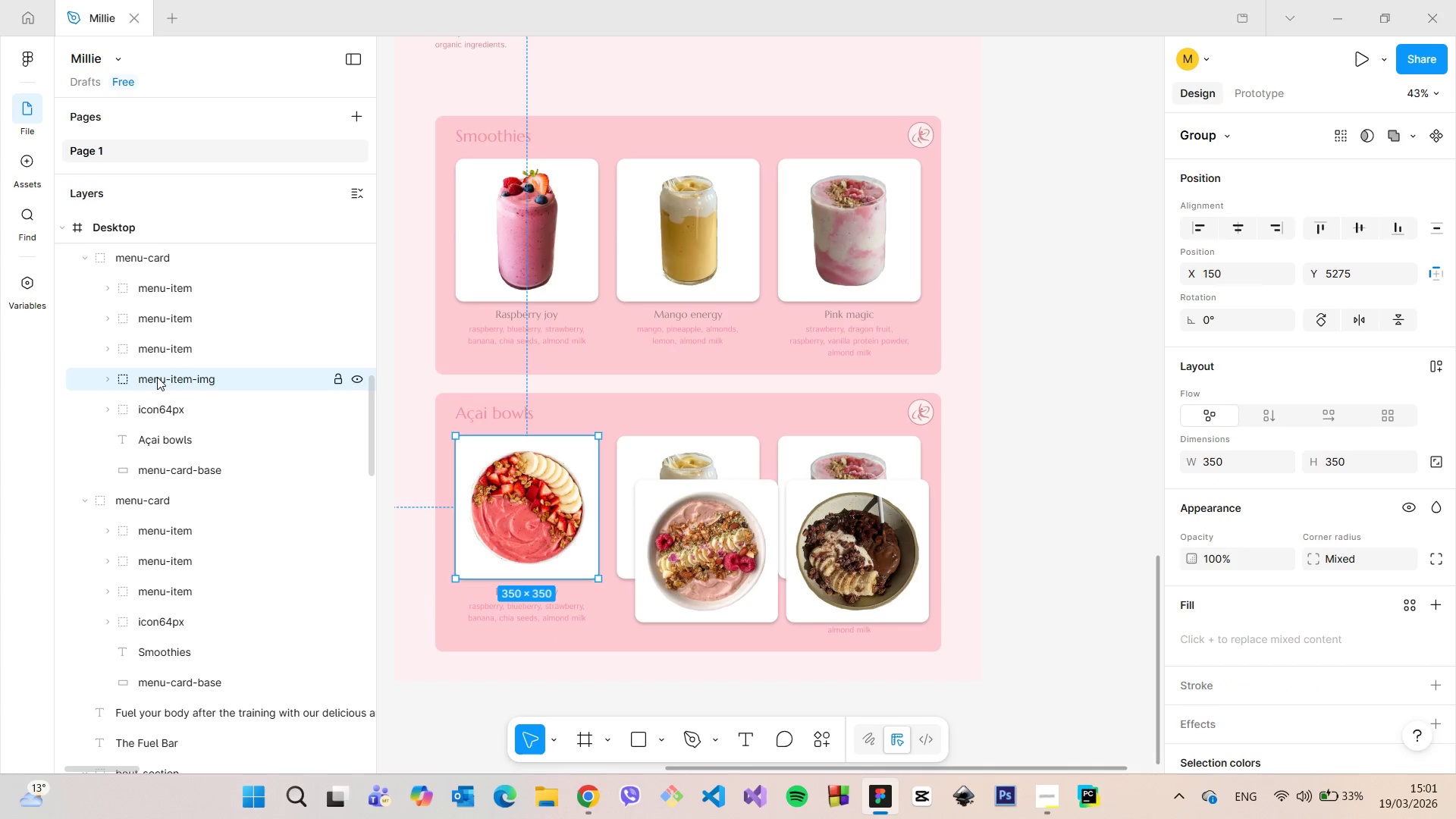 
left_click([157, 377])
 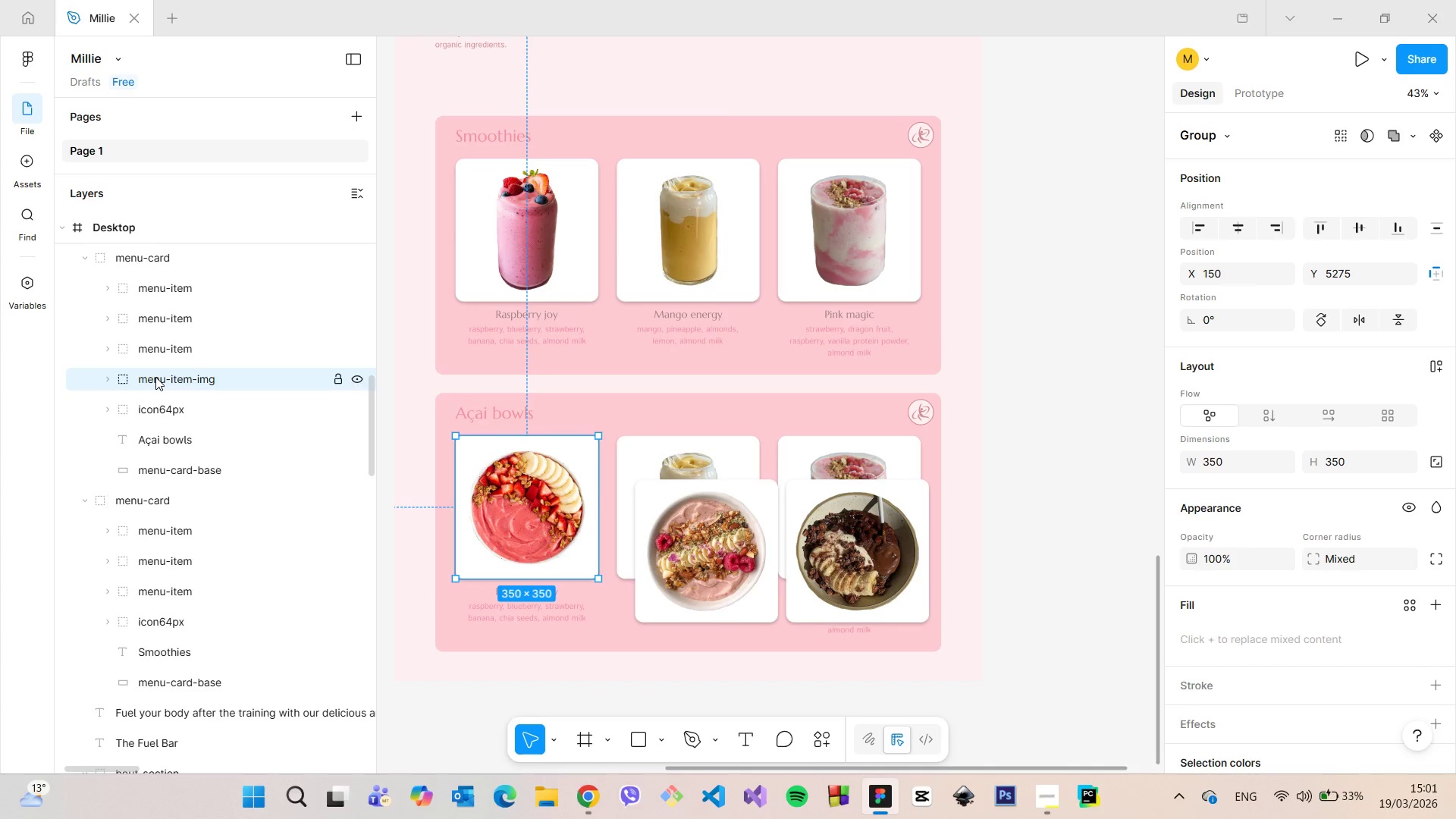 
double_click([155, 377])
 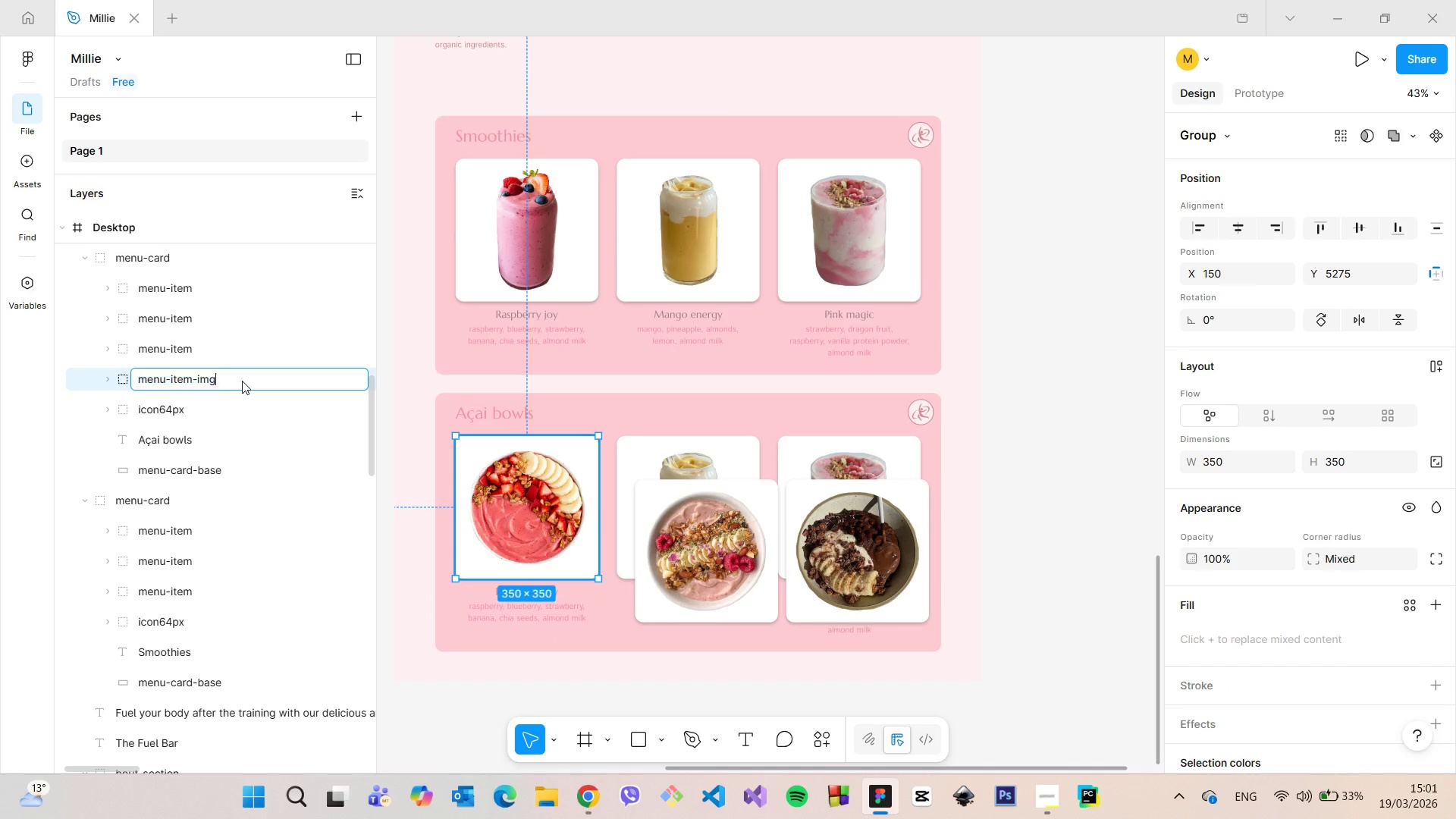 
triple_click([242, 381])
 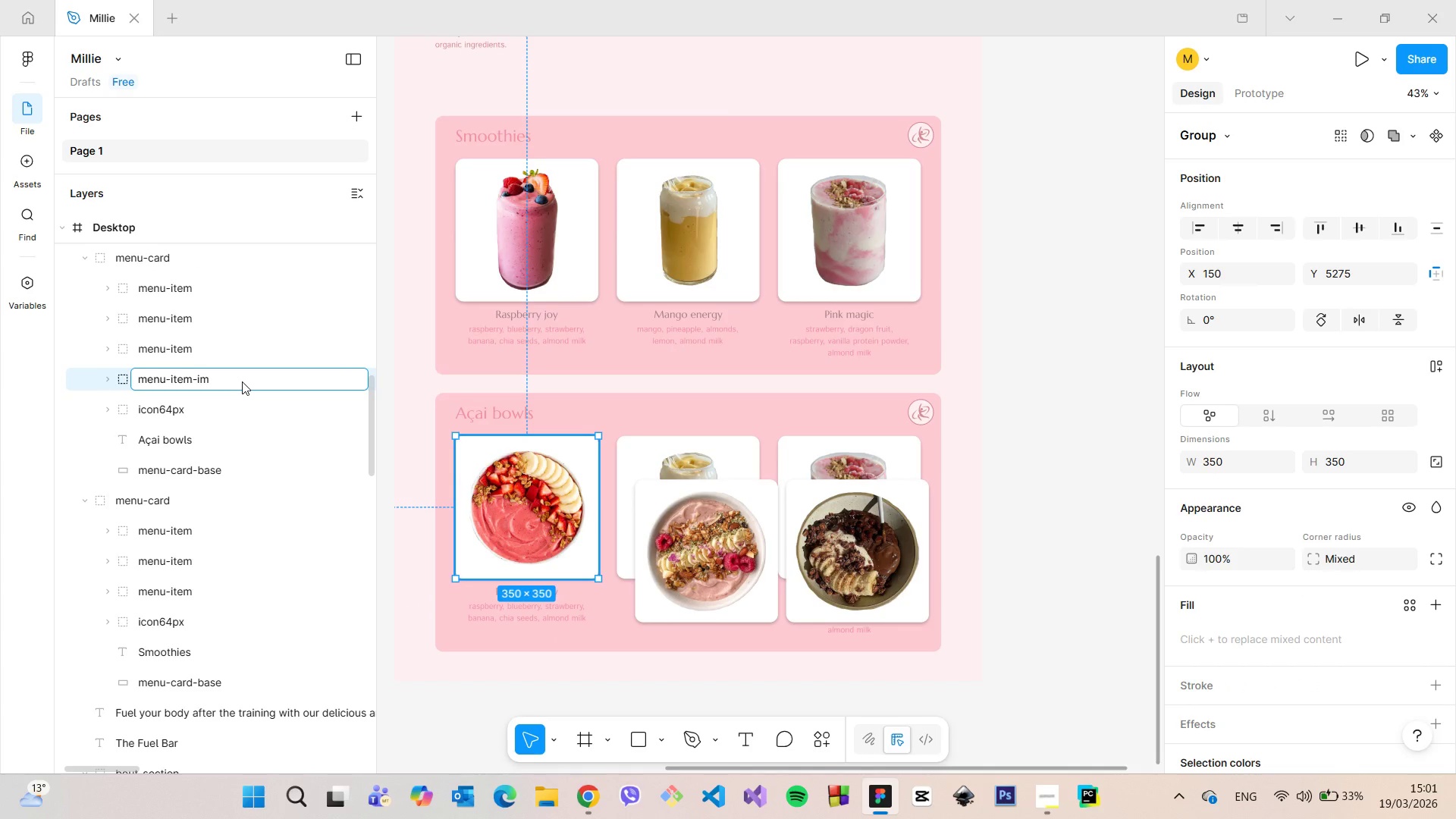 
key(Backspace)
 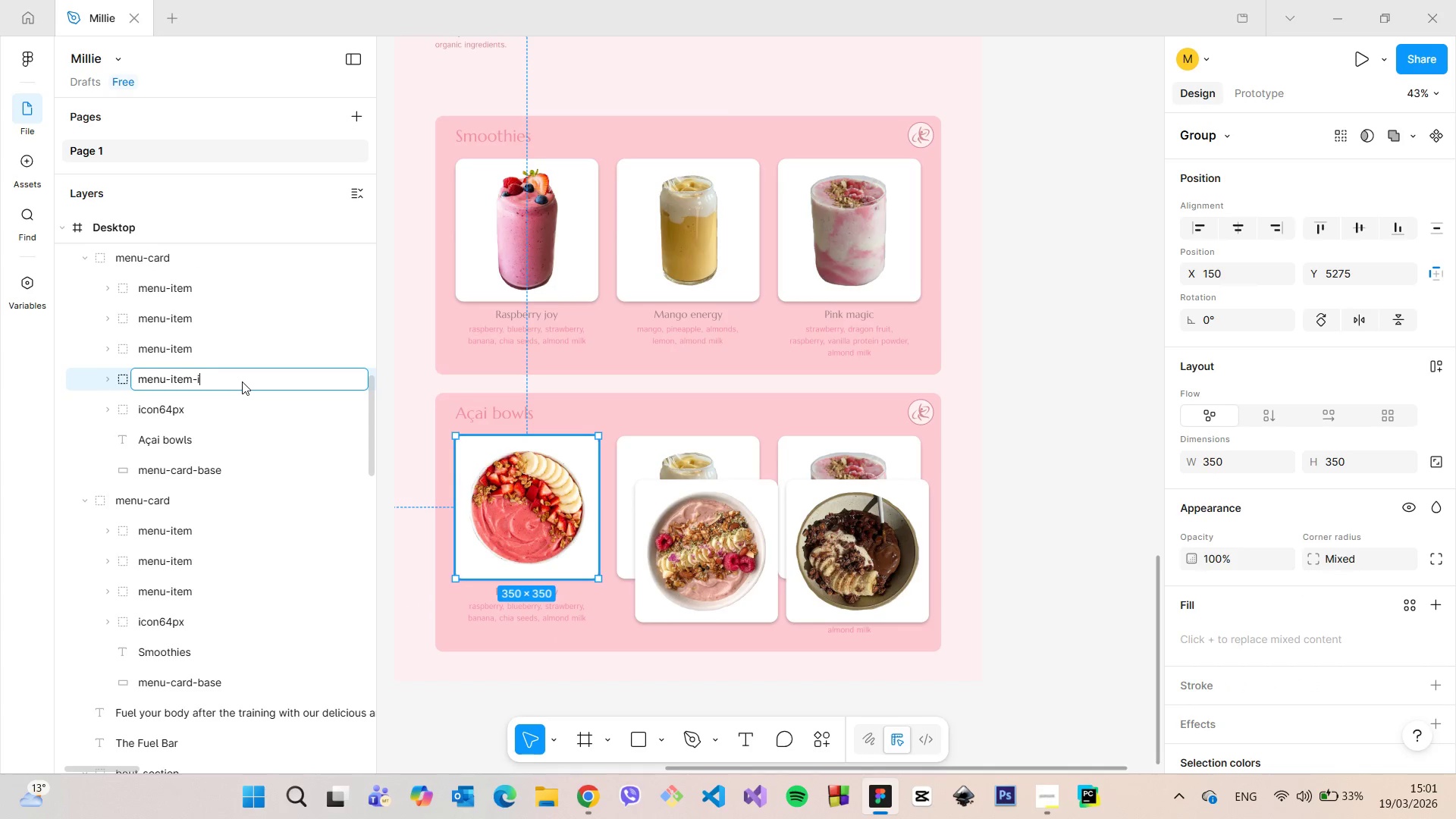 
key(Backspace)
 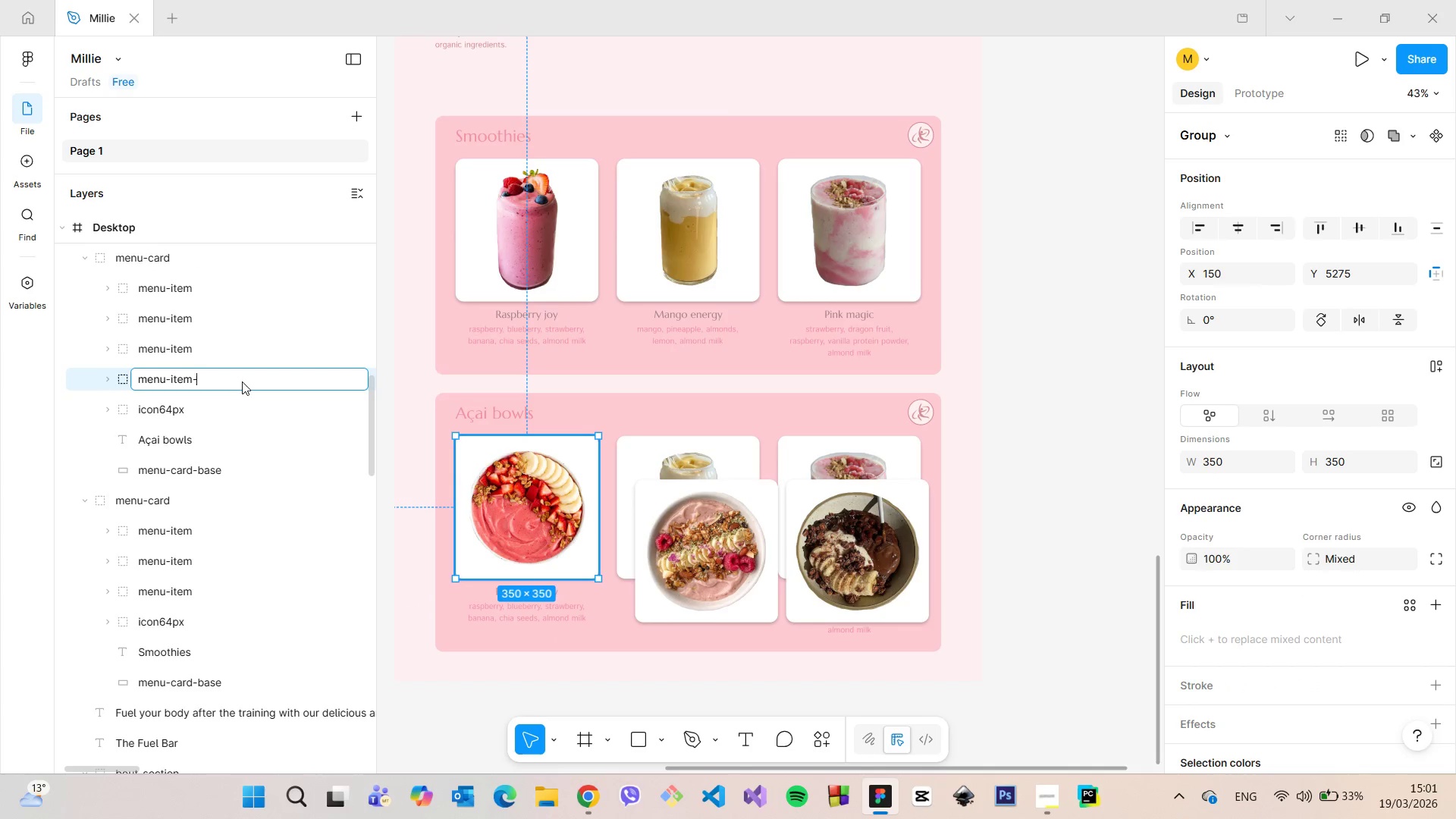 
key(Backspace)
 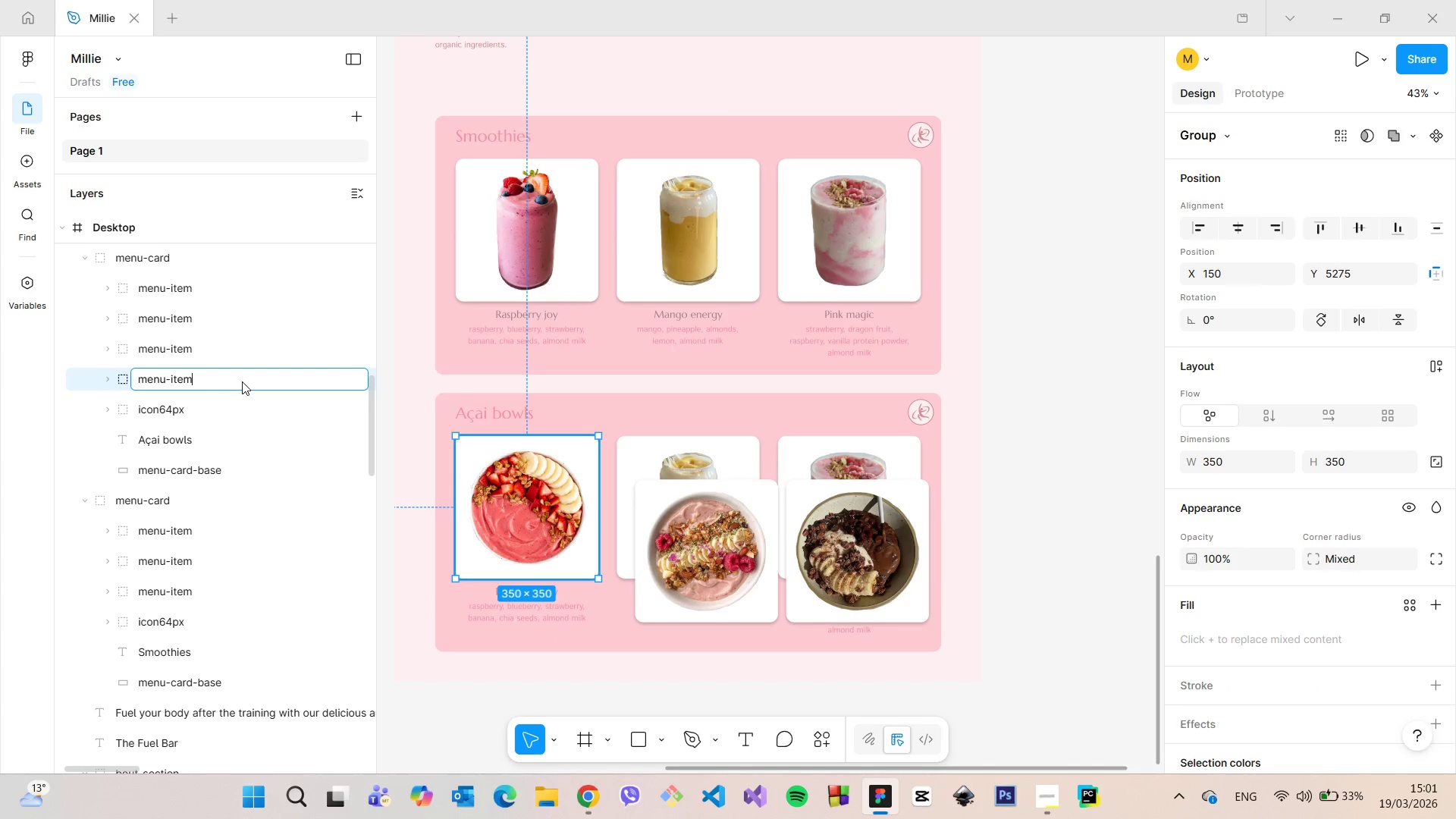 
key(Backspace)
 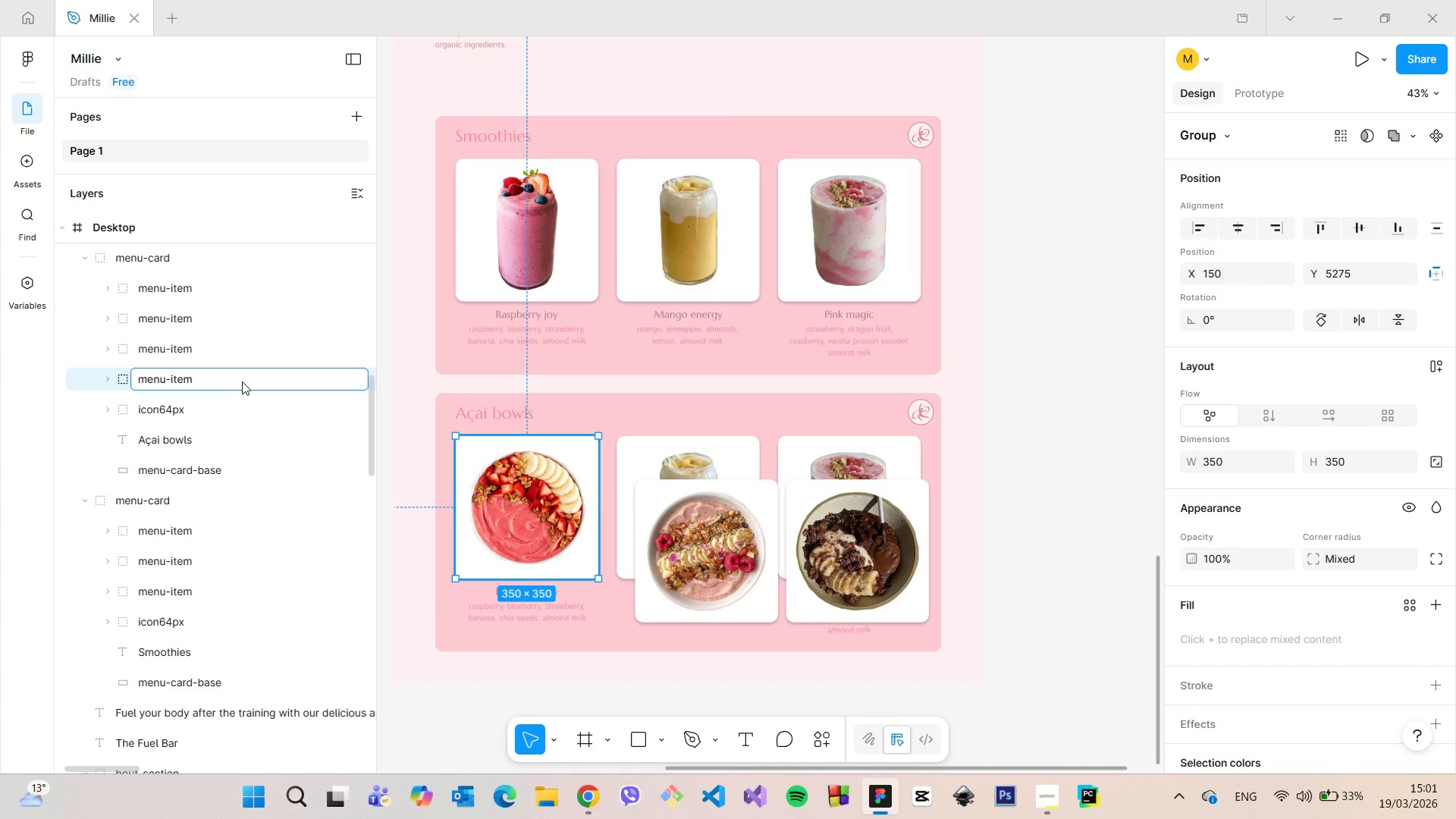 
mouse_move([130, 391])
 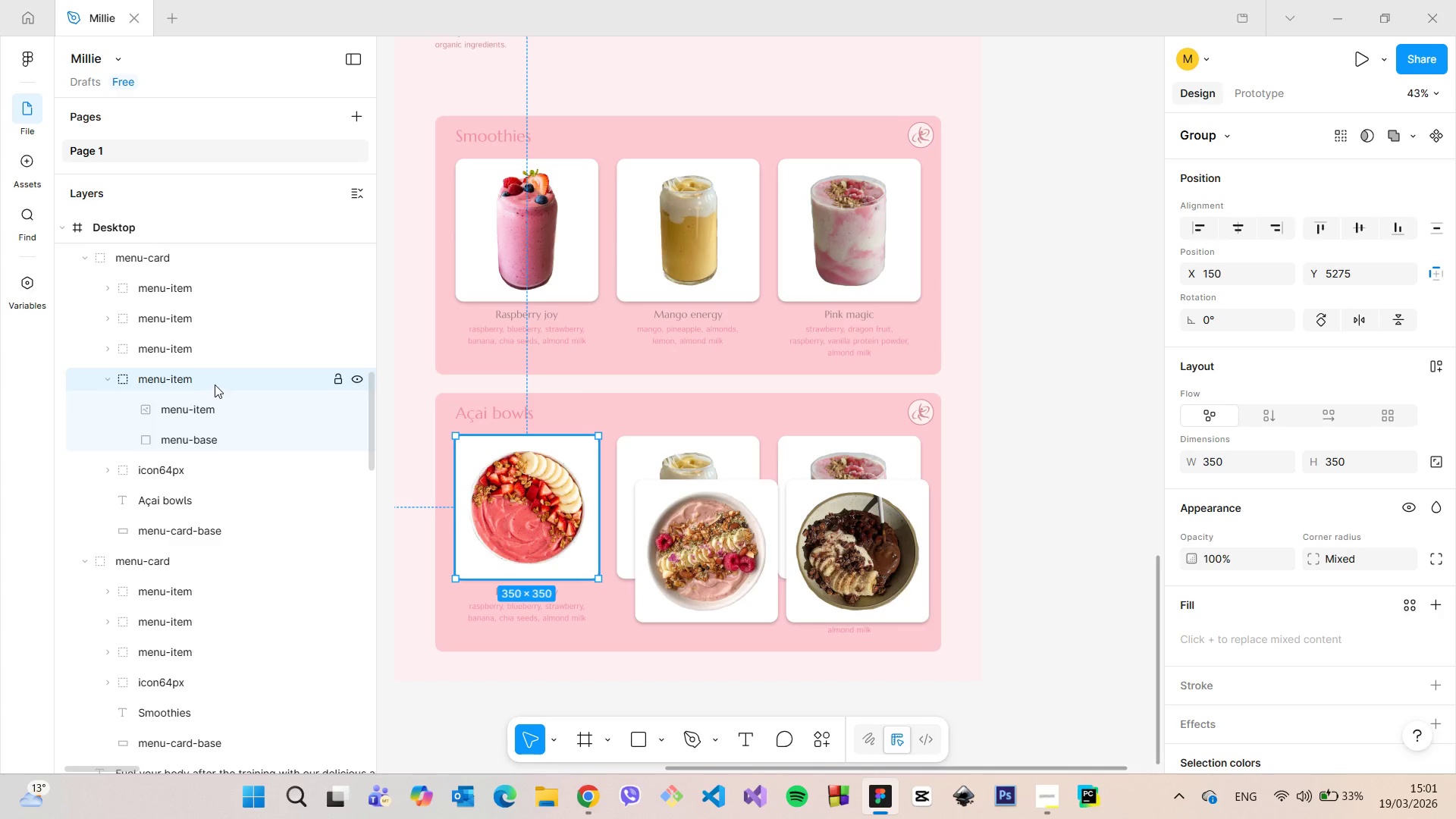 
double_click([215, 384])
 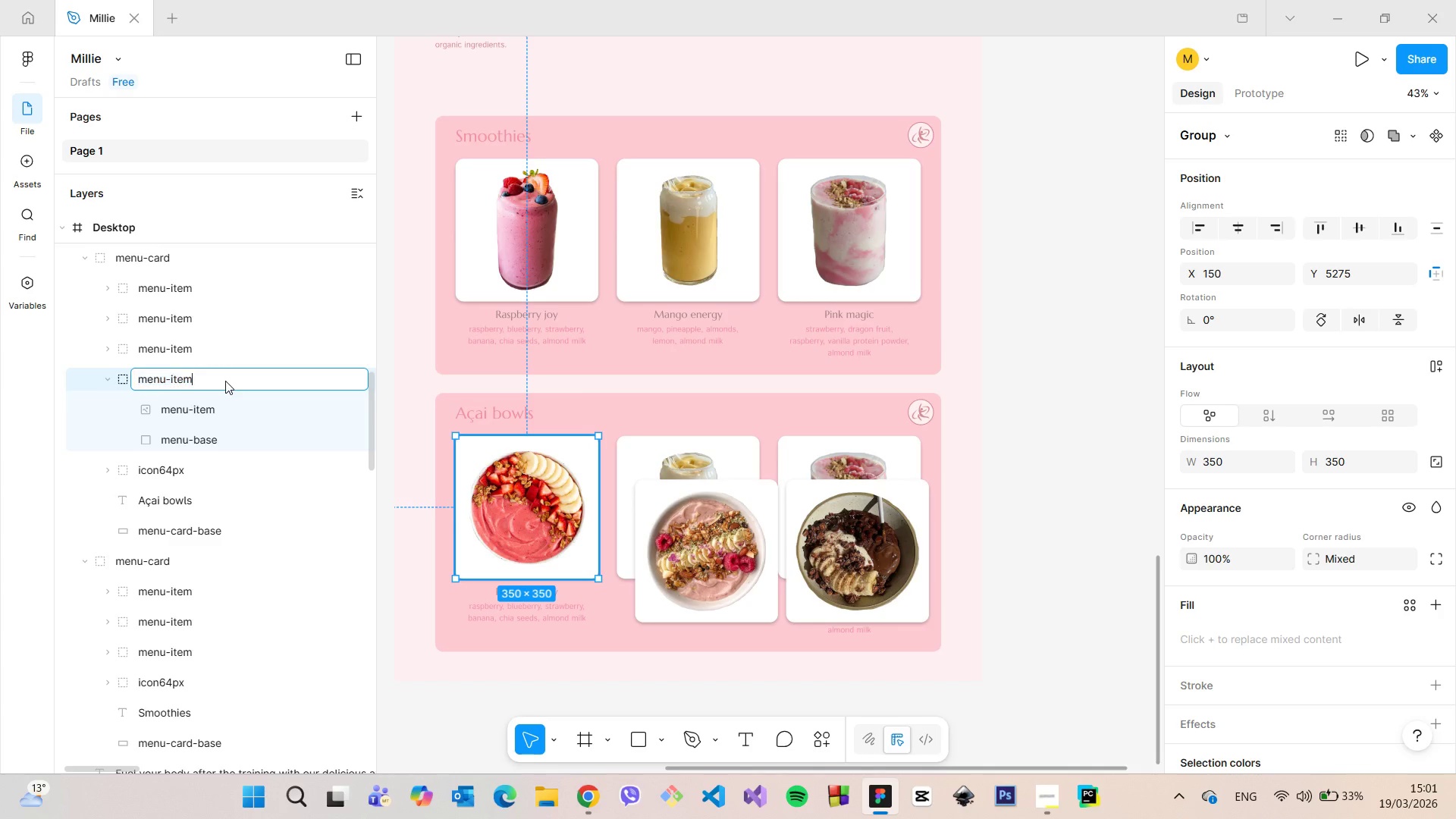 
triple_click([225, 381])
 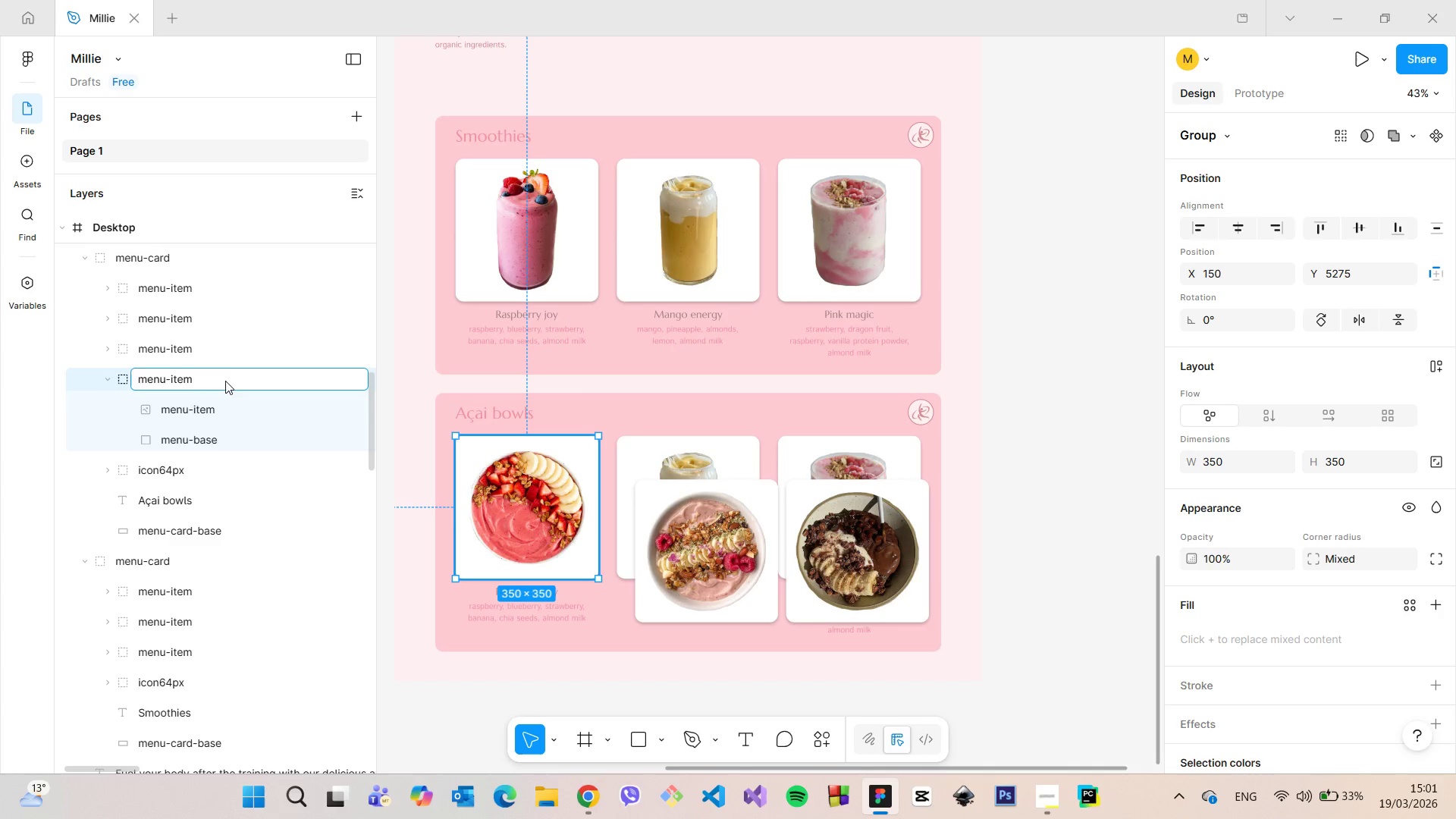 
type(-img)
 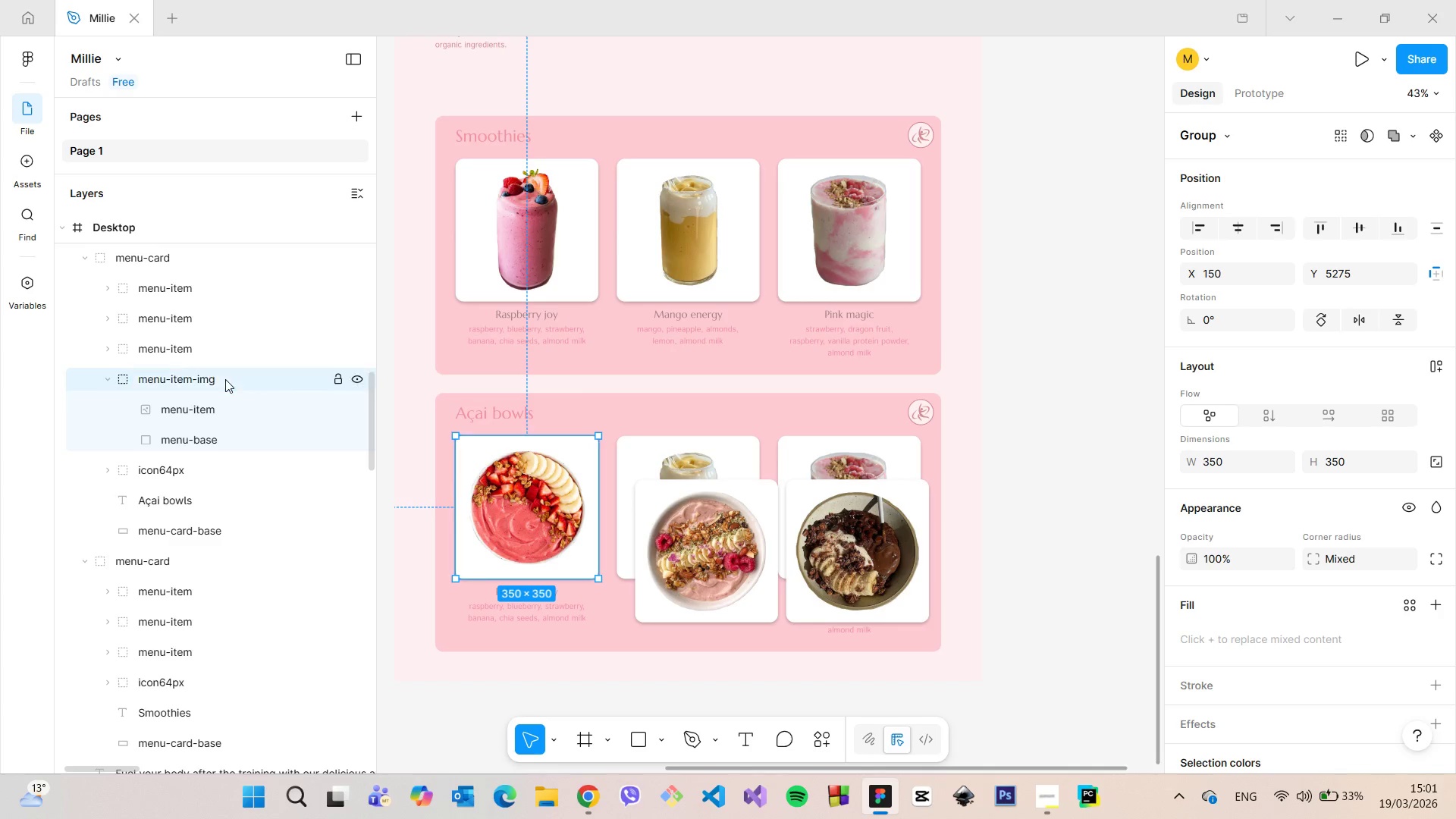 
key(Enter)
 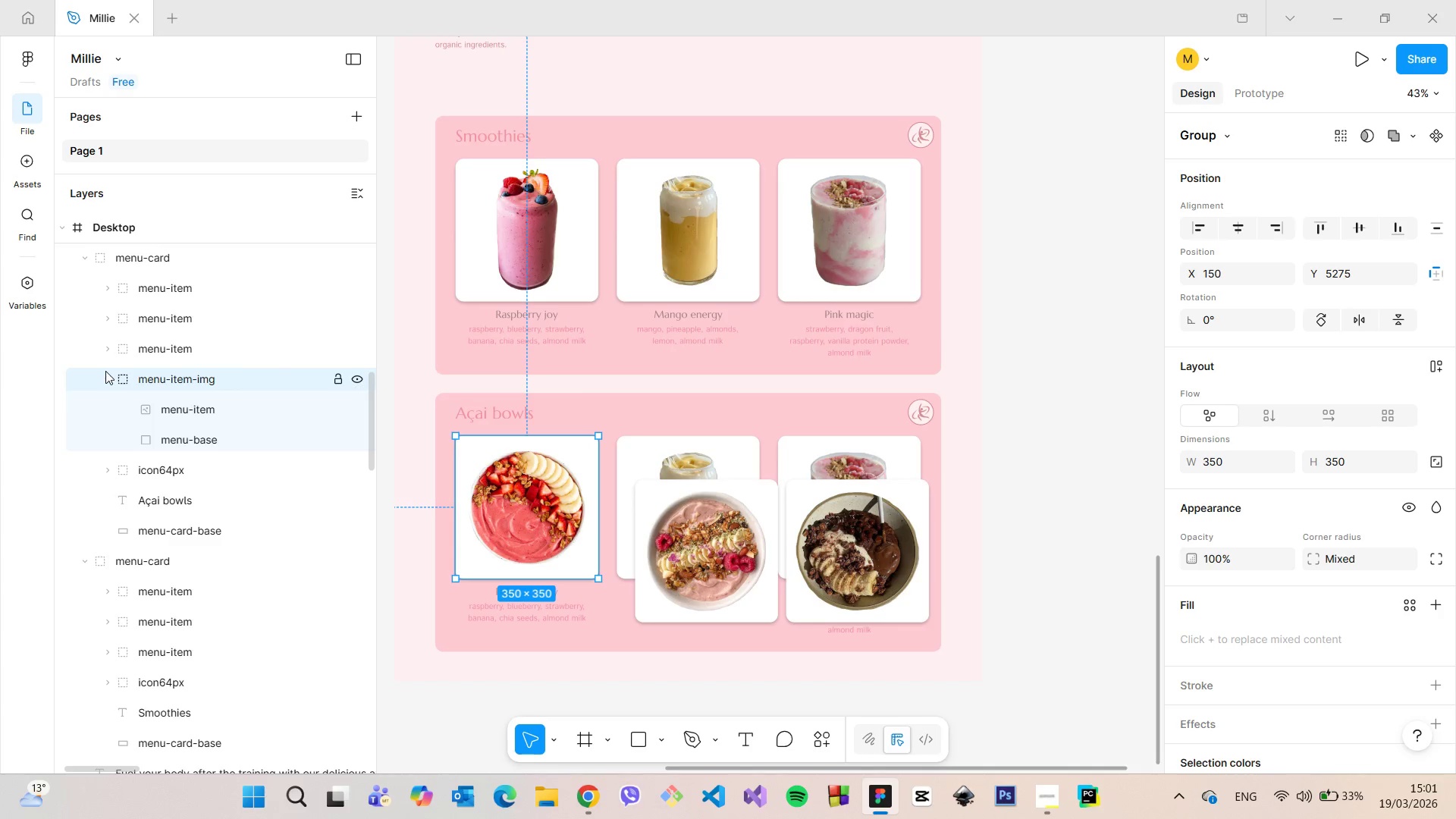 
left_click([103, 371])
 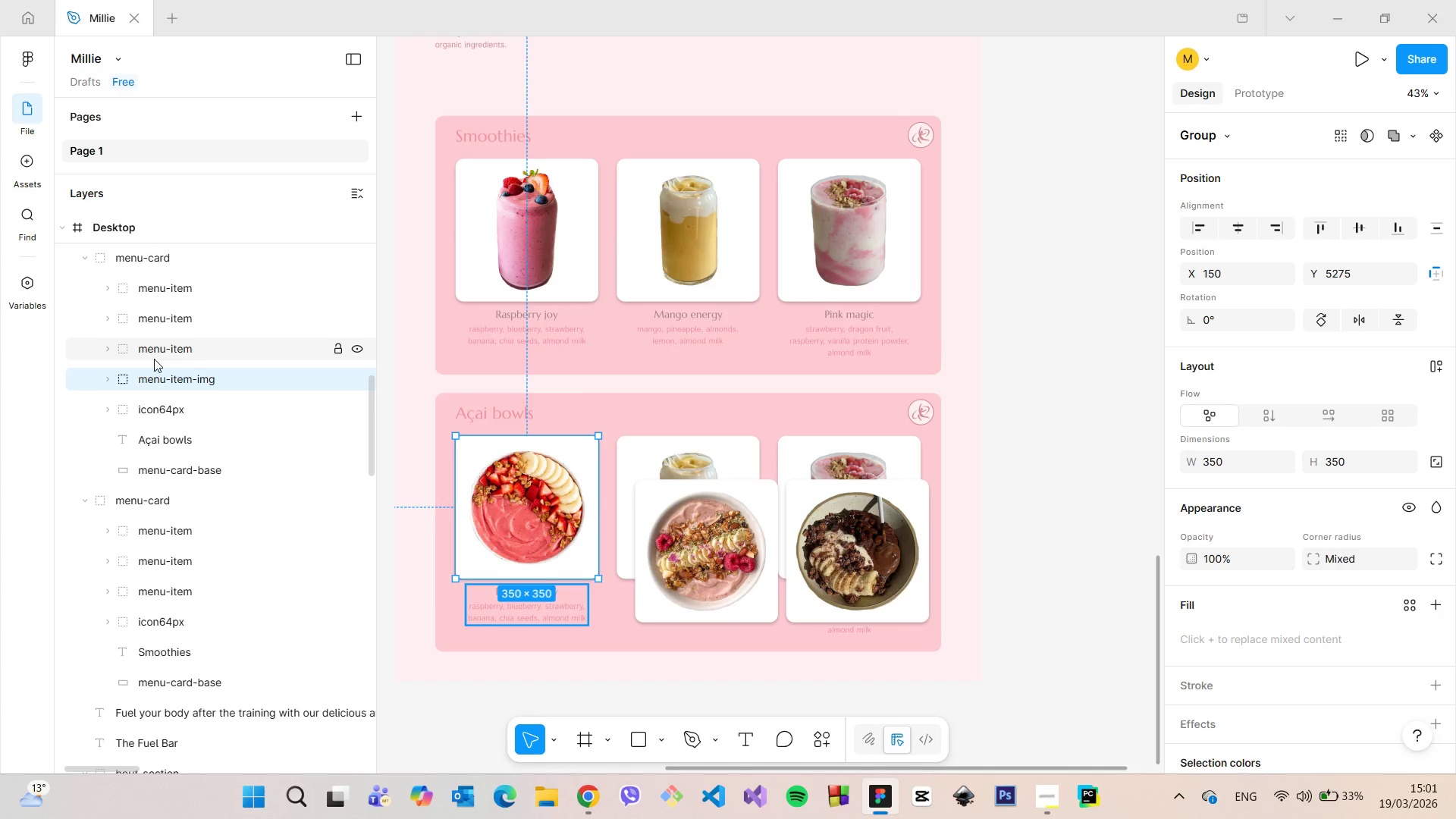 
left_click([154, 359])
 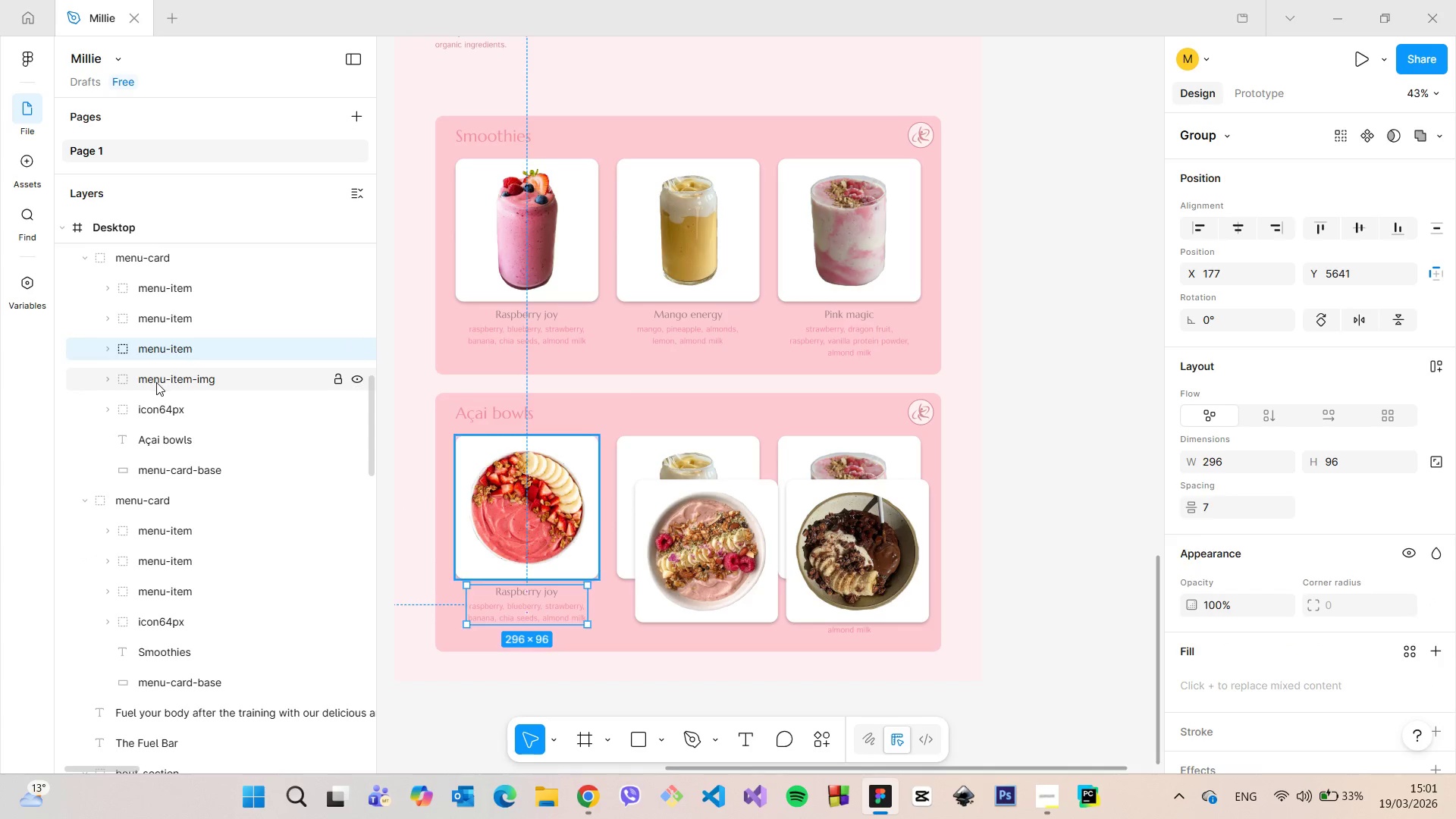 
left_click([156, 382])
 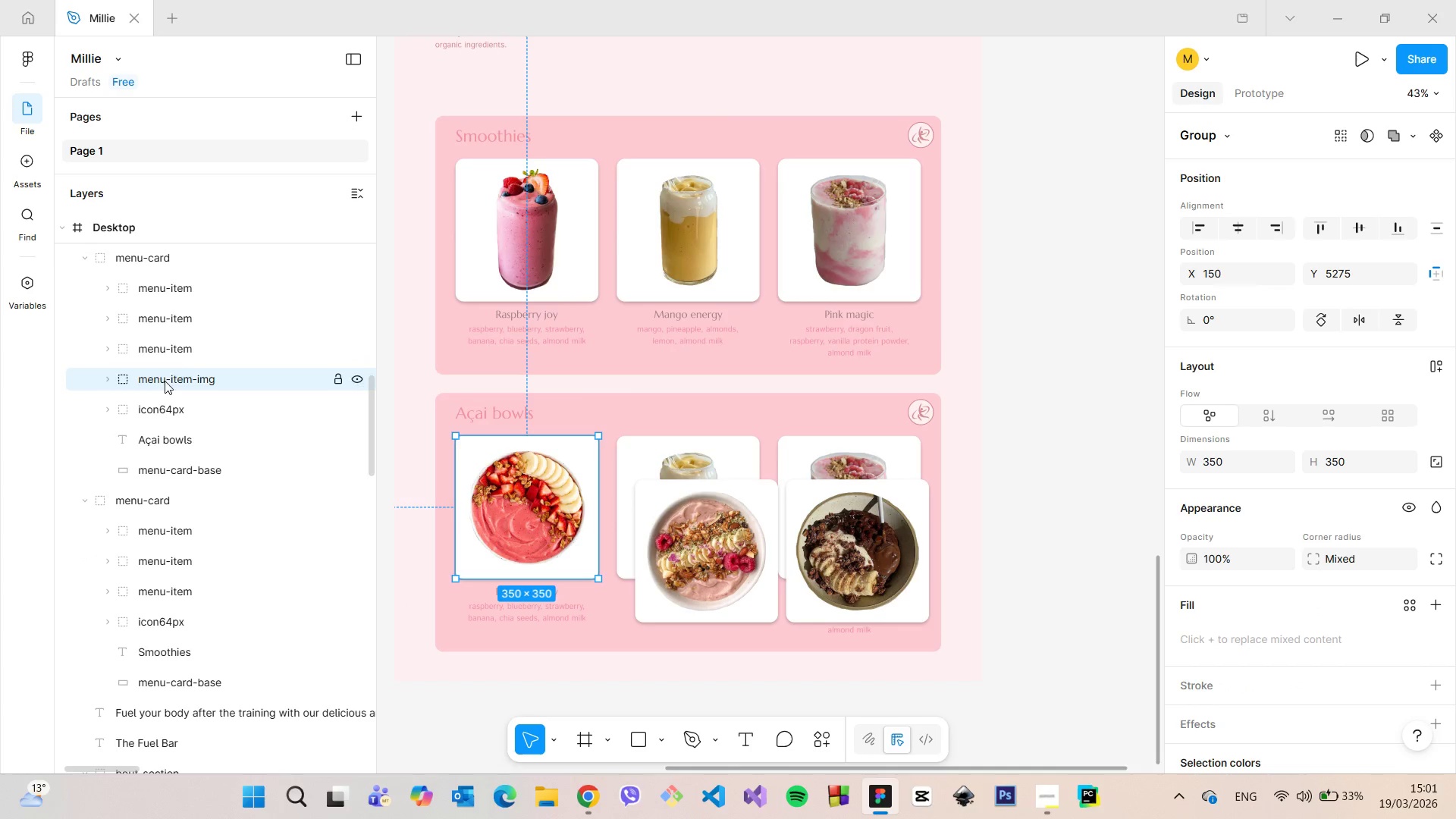 
left_click_drag(start_coordinate=[163, 382], to_coordinate=[171, 349])
 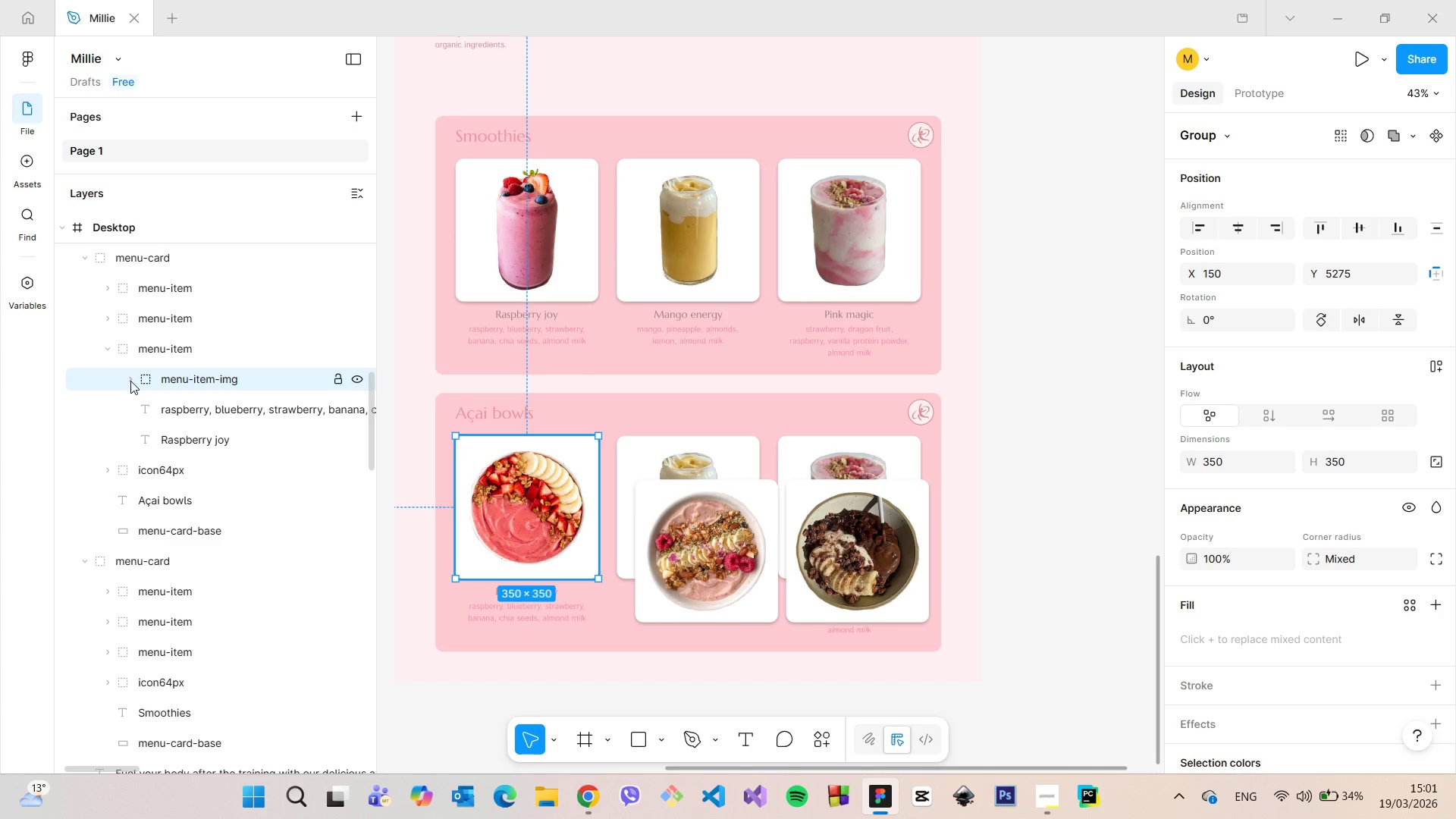 
left_click([130, 381])
 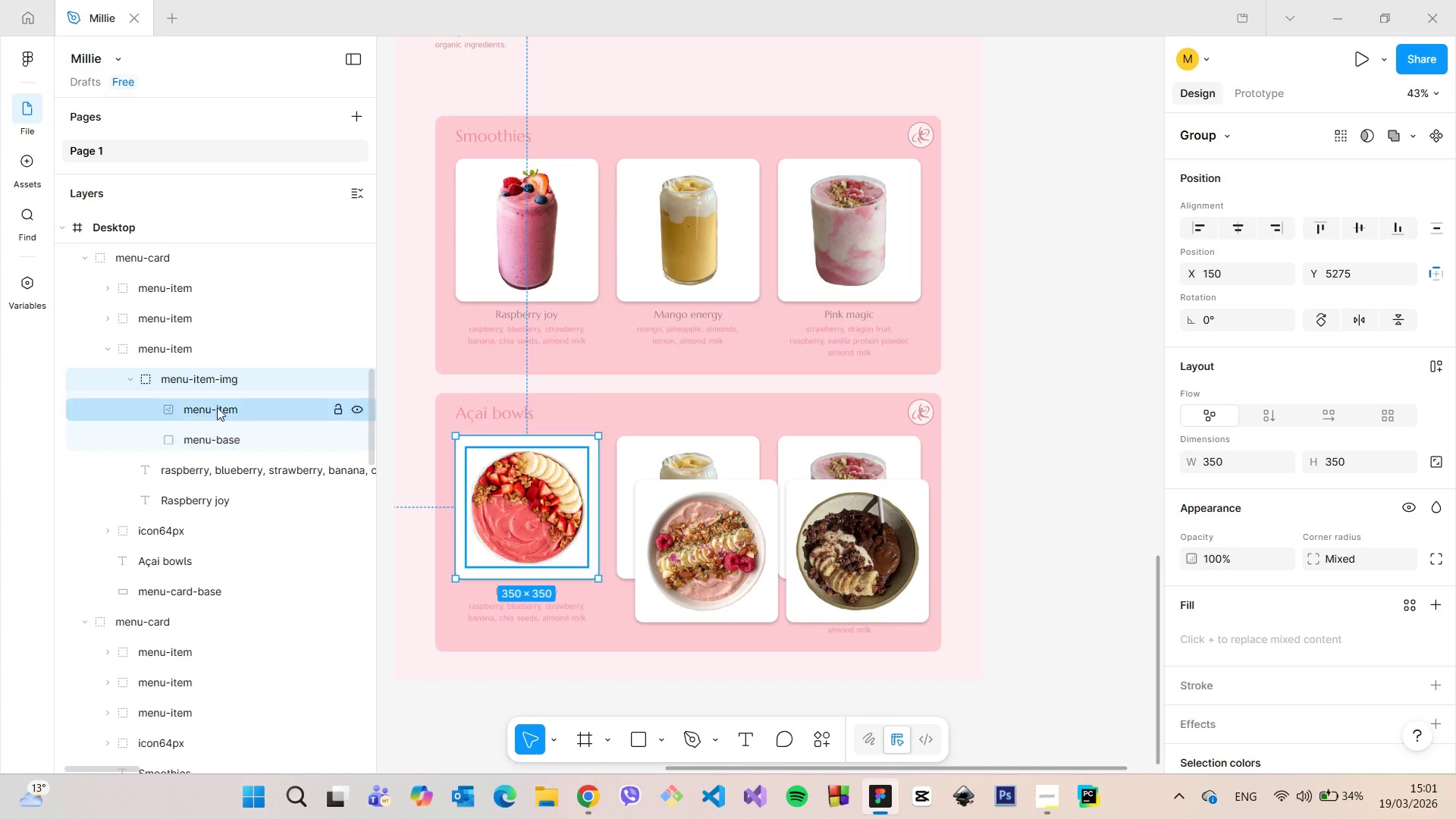 
double_click([217, 407])
 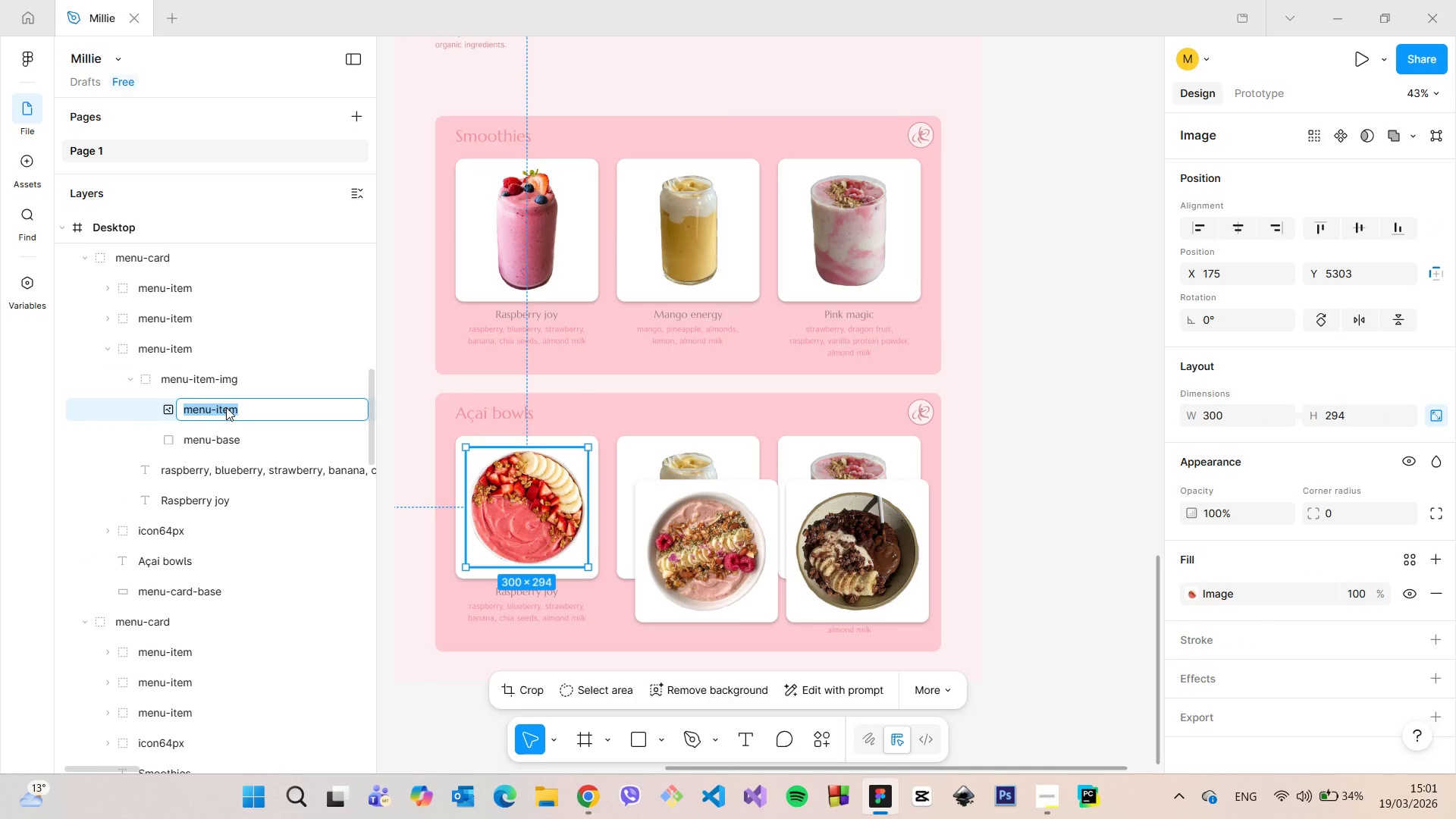 
type(bowl1)
 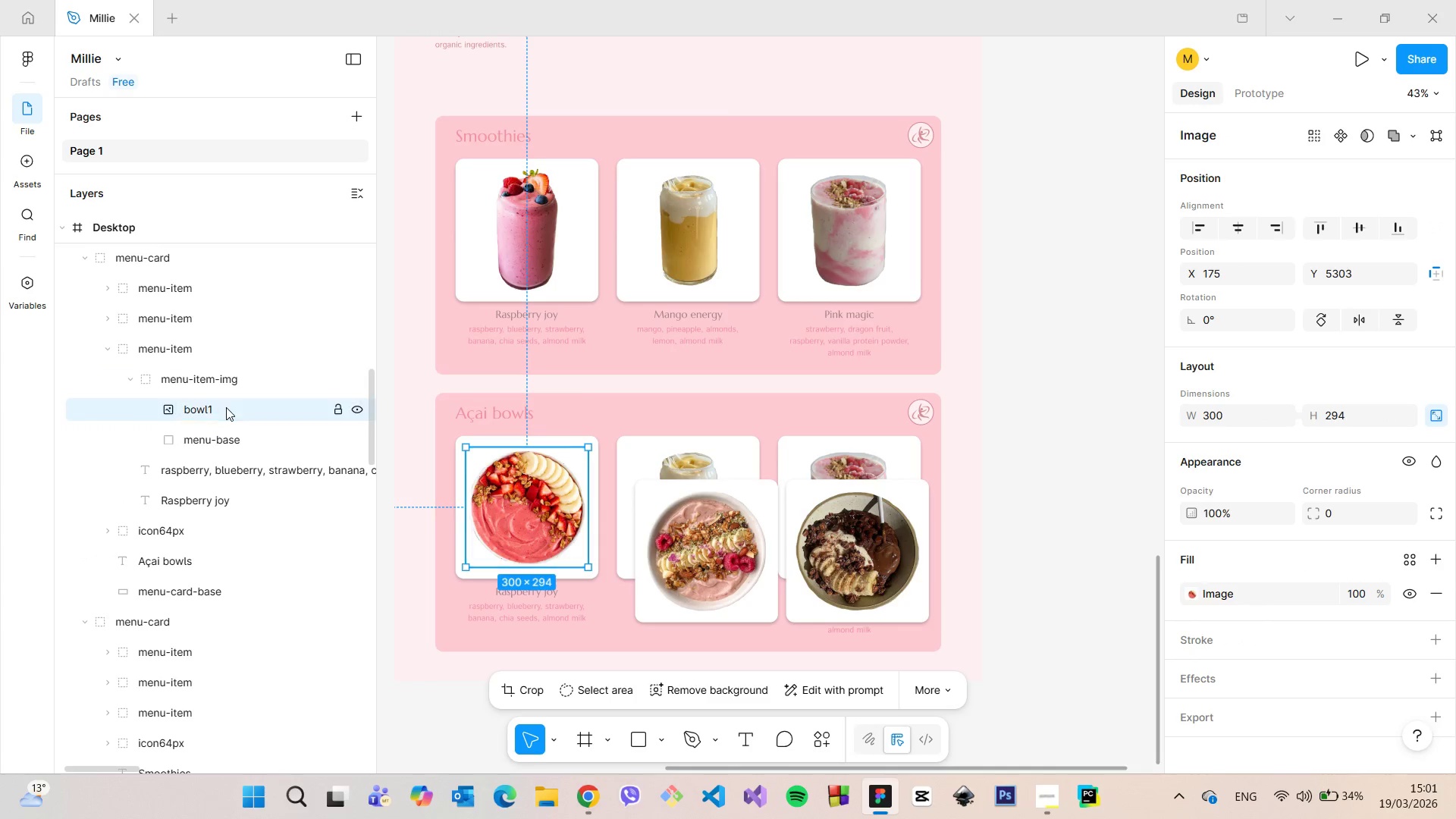 
key(Enter)
 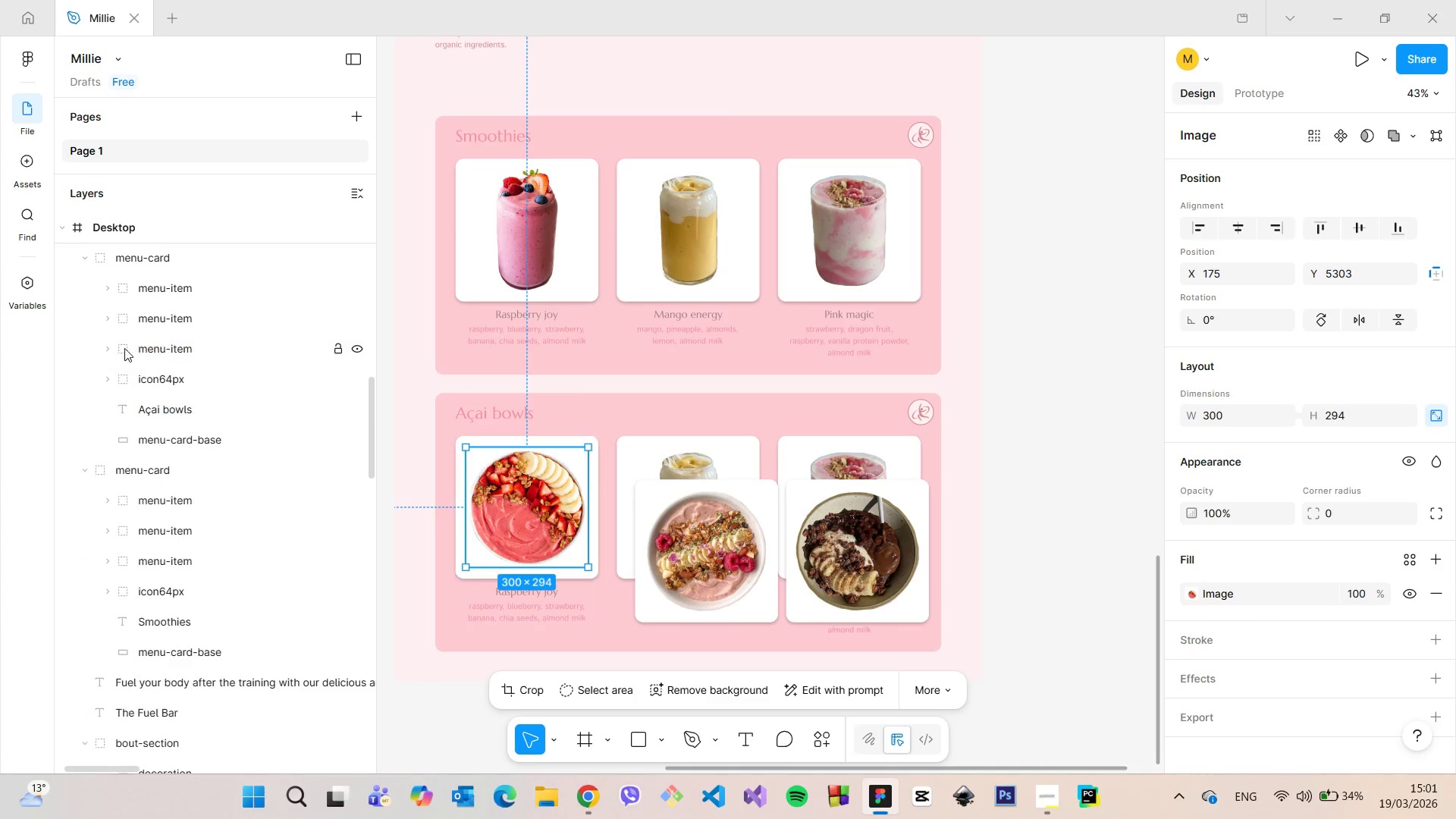 
double_click([152, 349])
 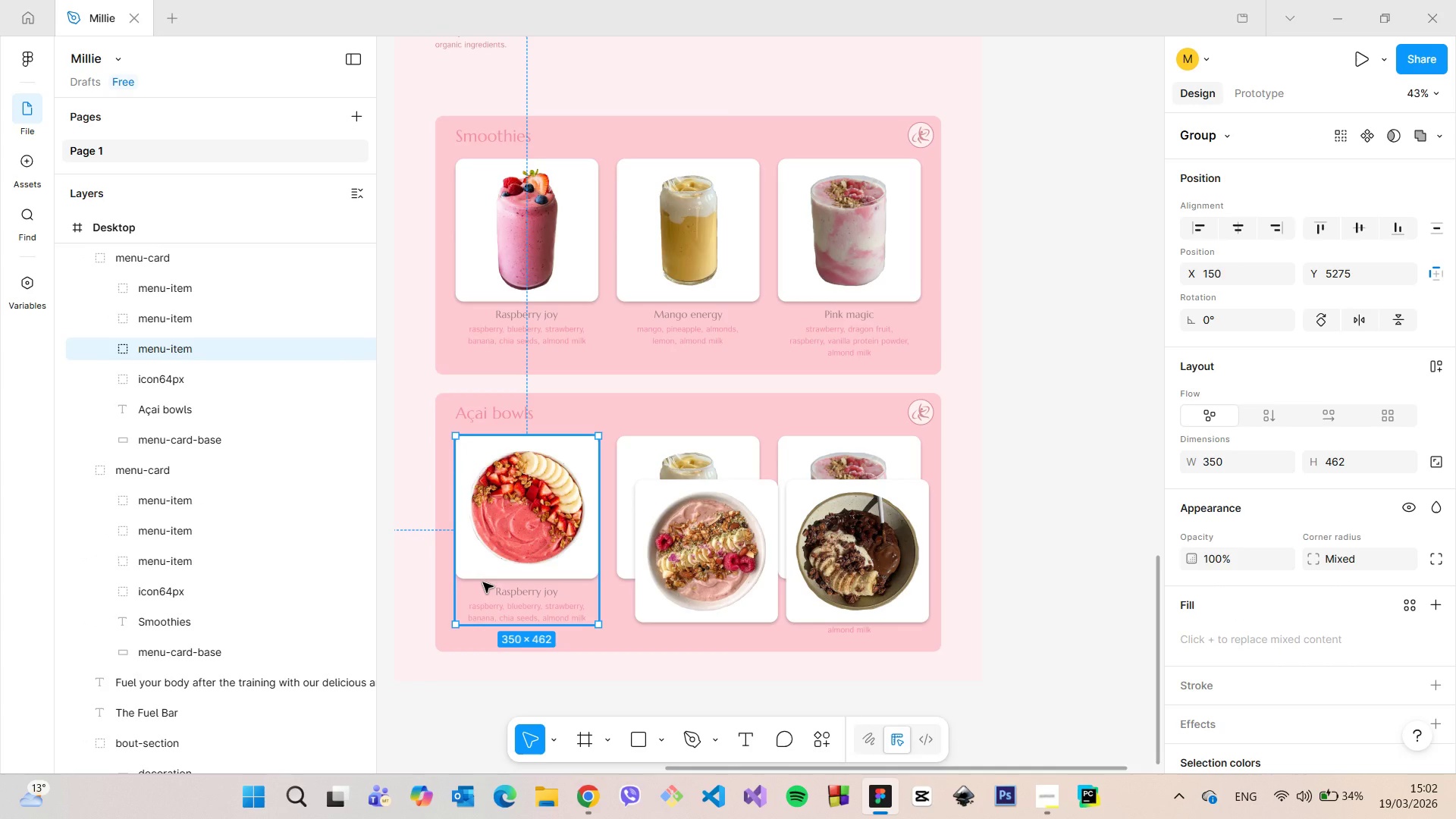 
scroll: coordinate [500, 601], scroll_direction: up, amount: 8.0
 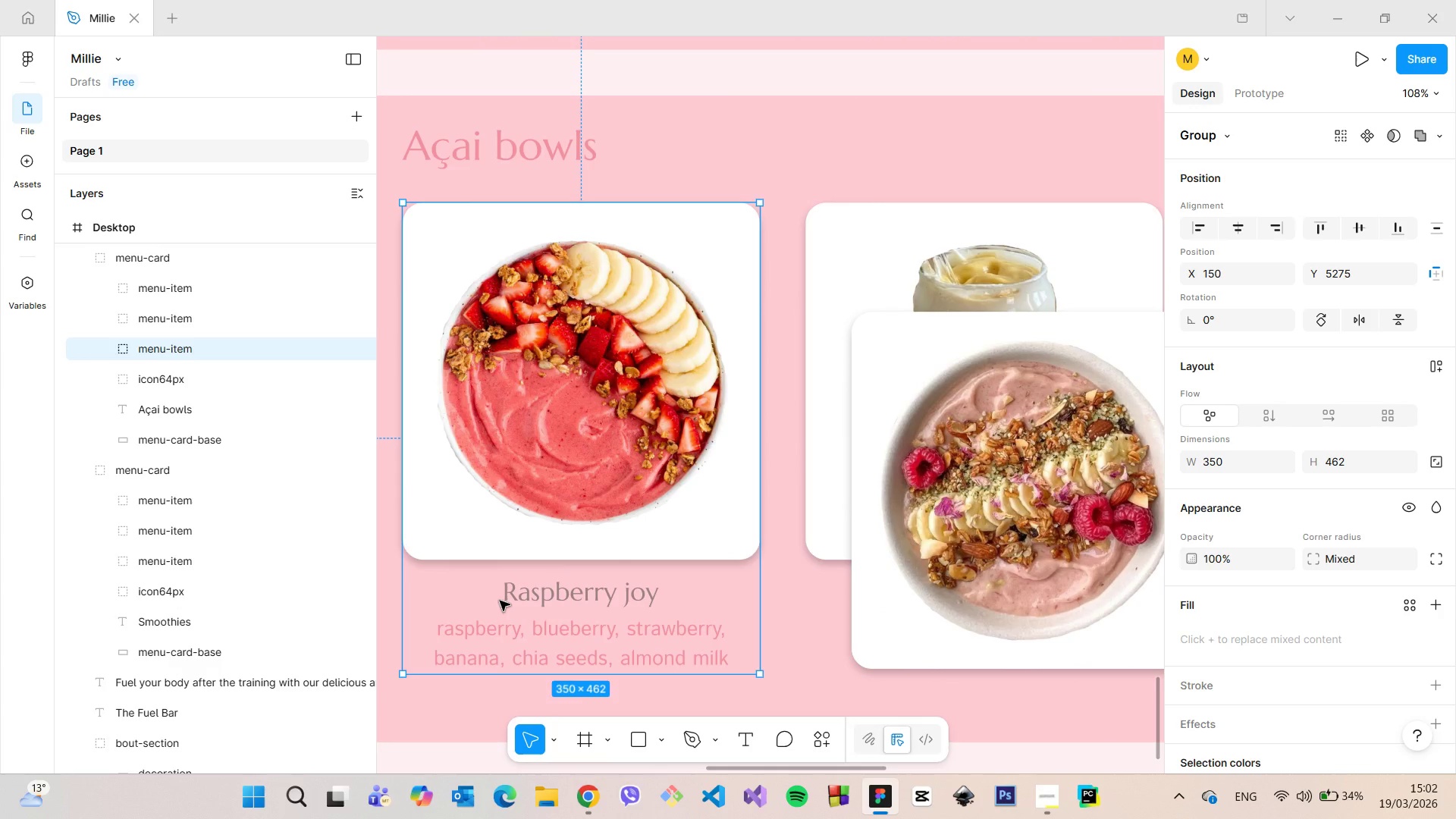 
scroll: coordinate [526, 612], scroll_direction: down, amount: 4.0
 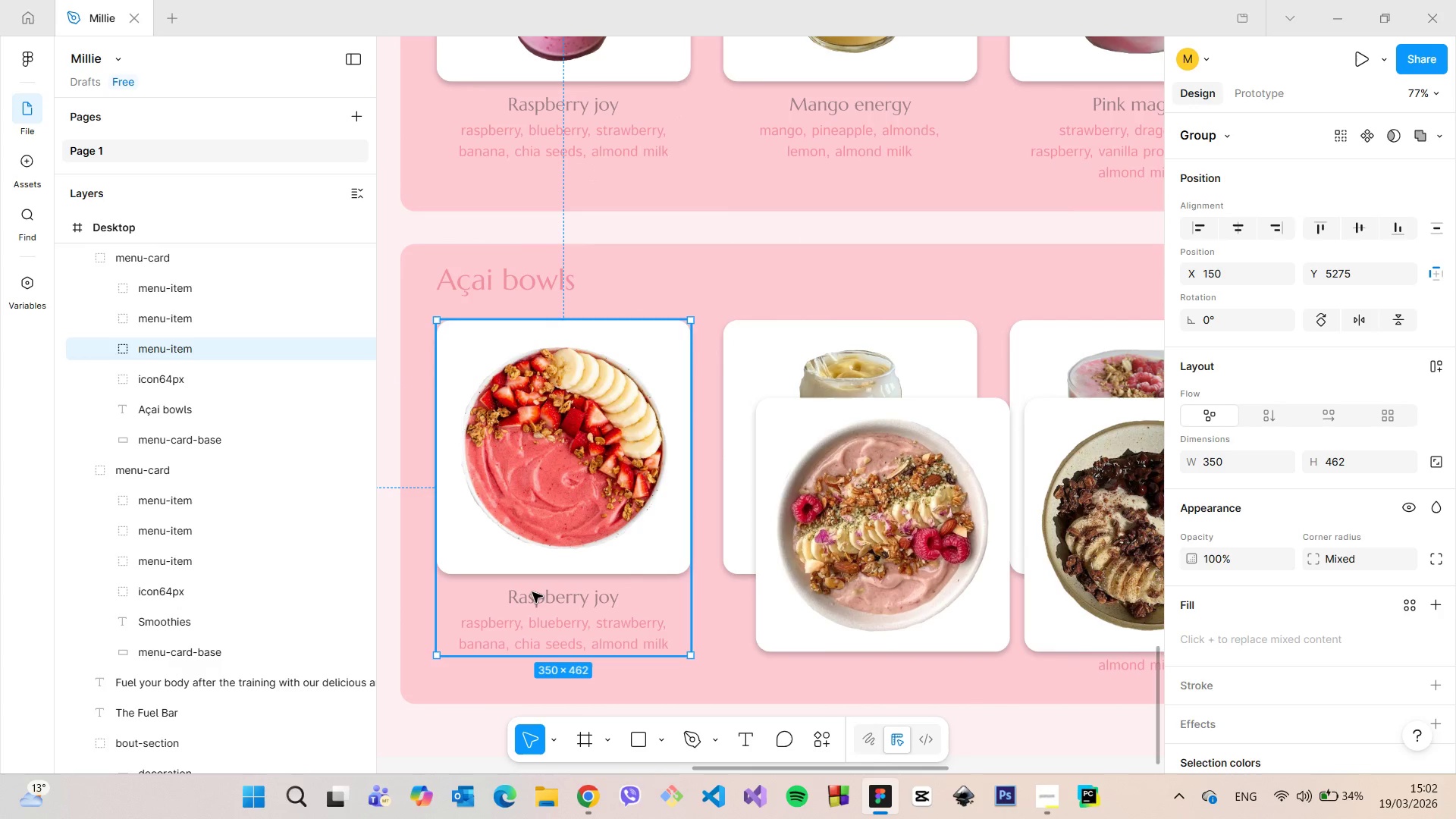 
double_click([535, 592])
 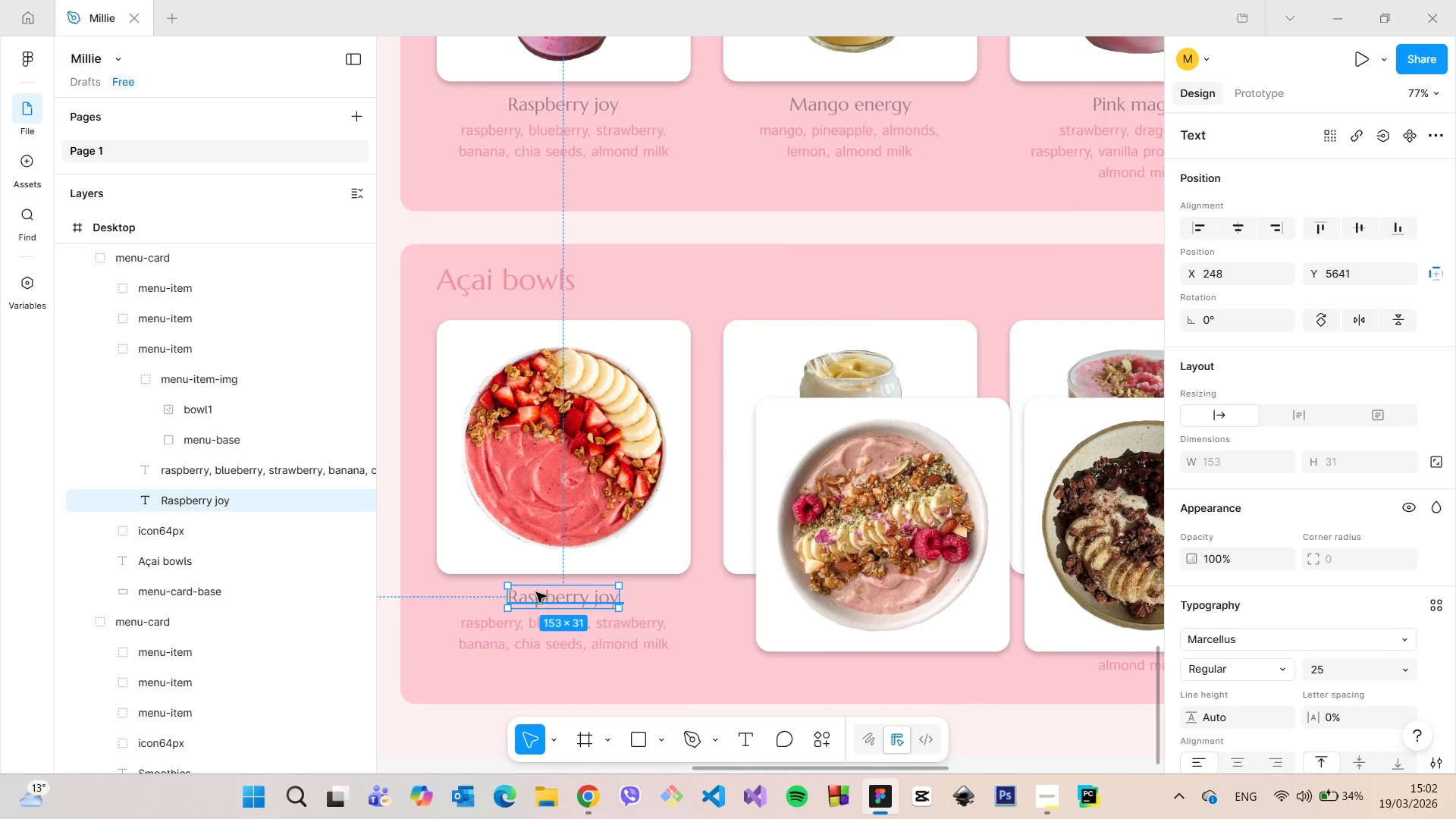 
double_click([536, 592])
 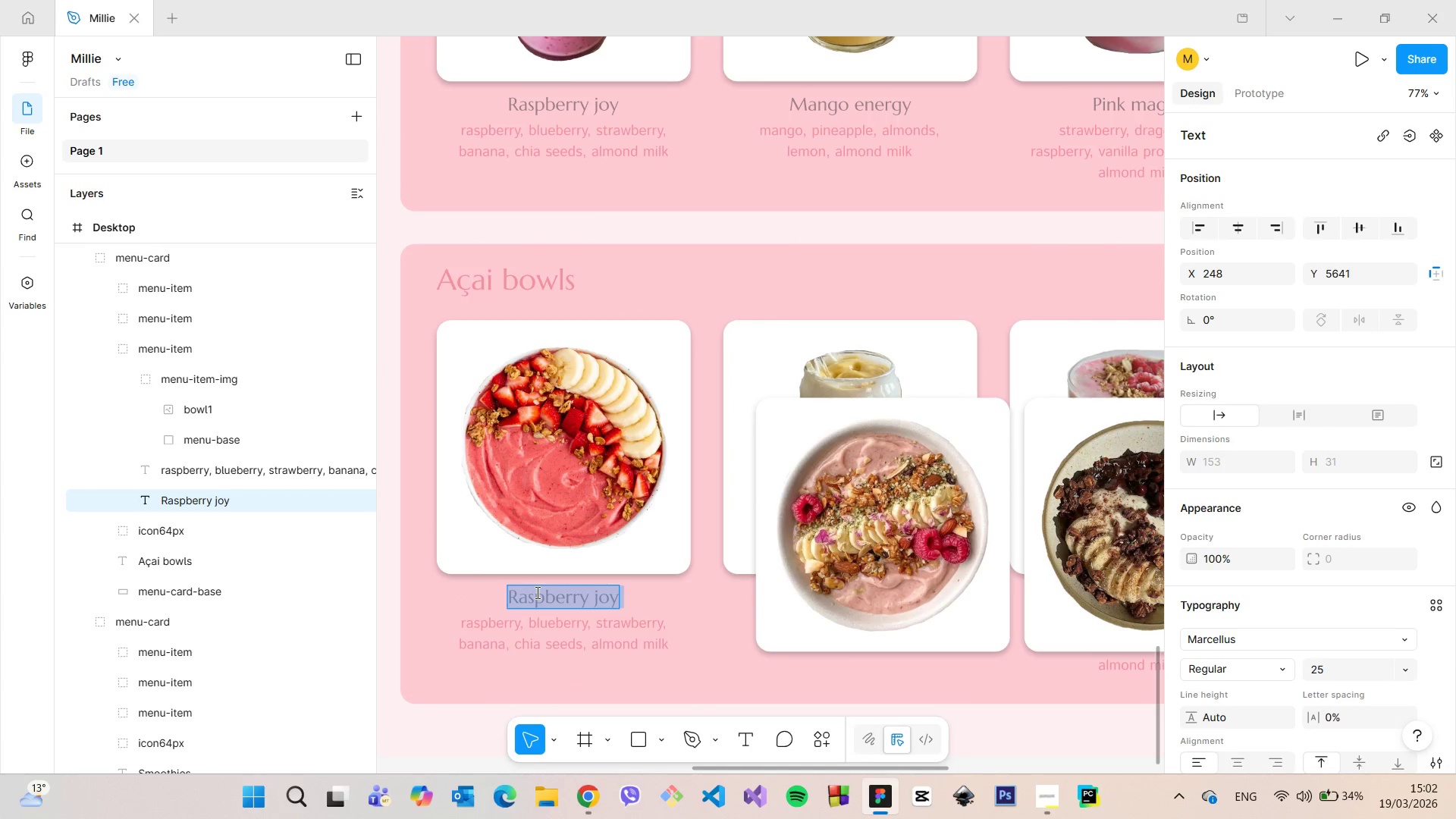 
type(Yummy be)
key(Backspace)
type(erir)
key(Backspace)
key(Backspace)
type(ries)
 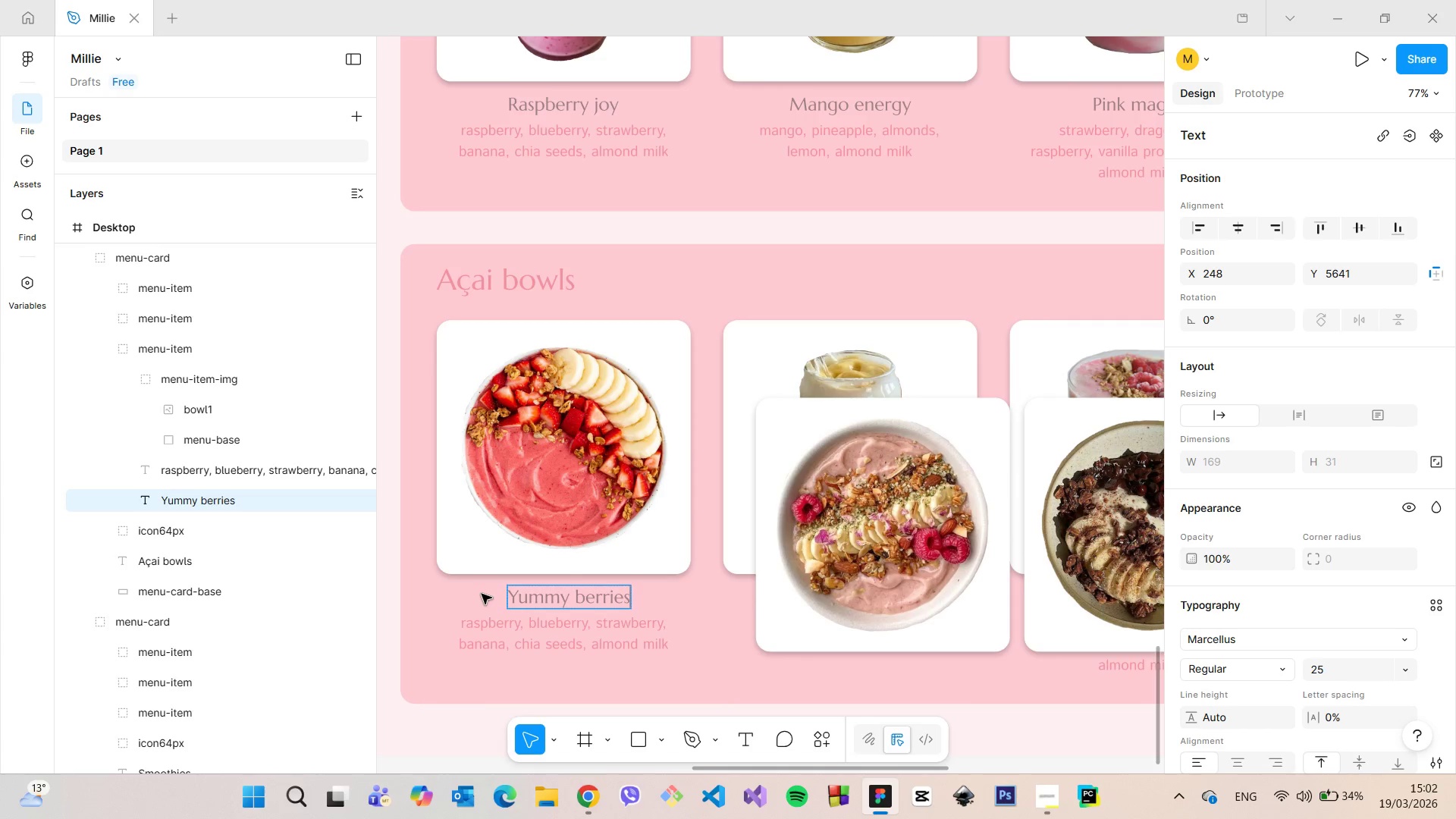 
left_click([482, 594])
 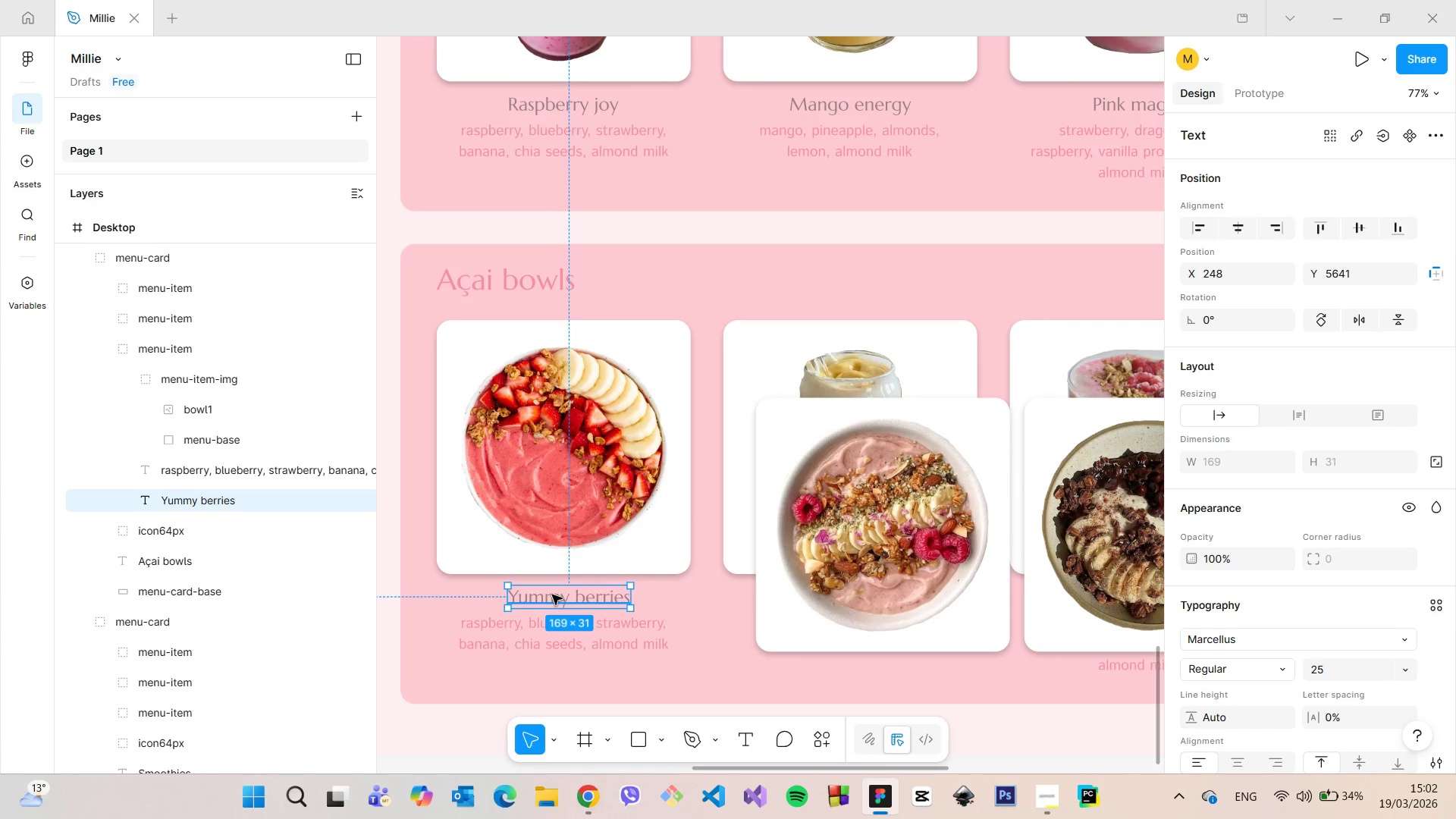 
left_click_drag(start_coordinate=[552, 595], to_coordinate=[542, 593])
 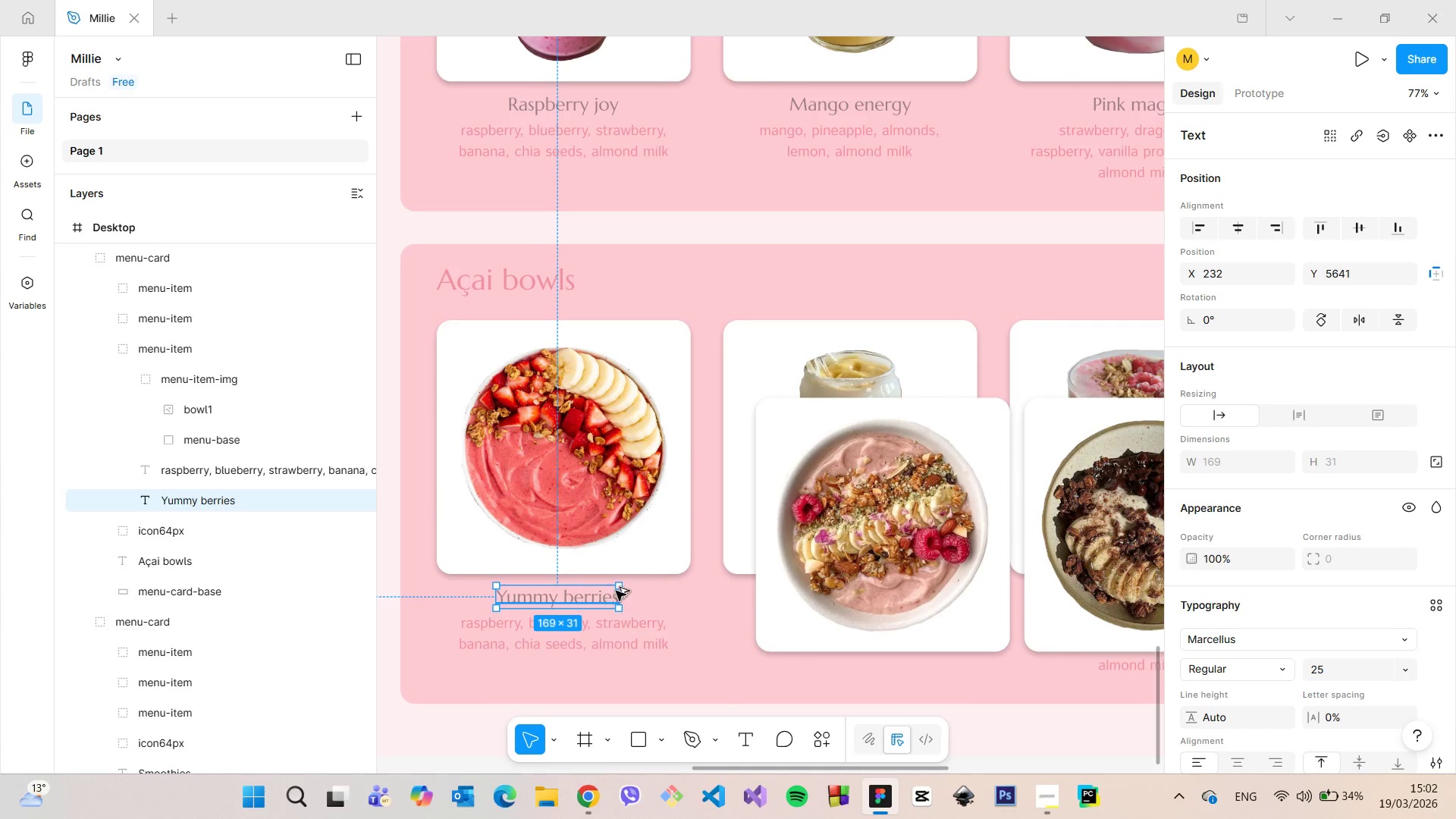 
hold_key(key=AltLeft, duration=0.91)
 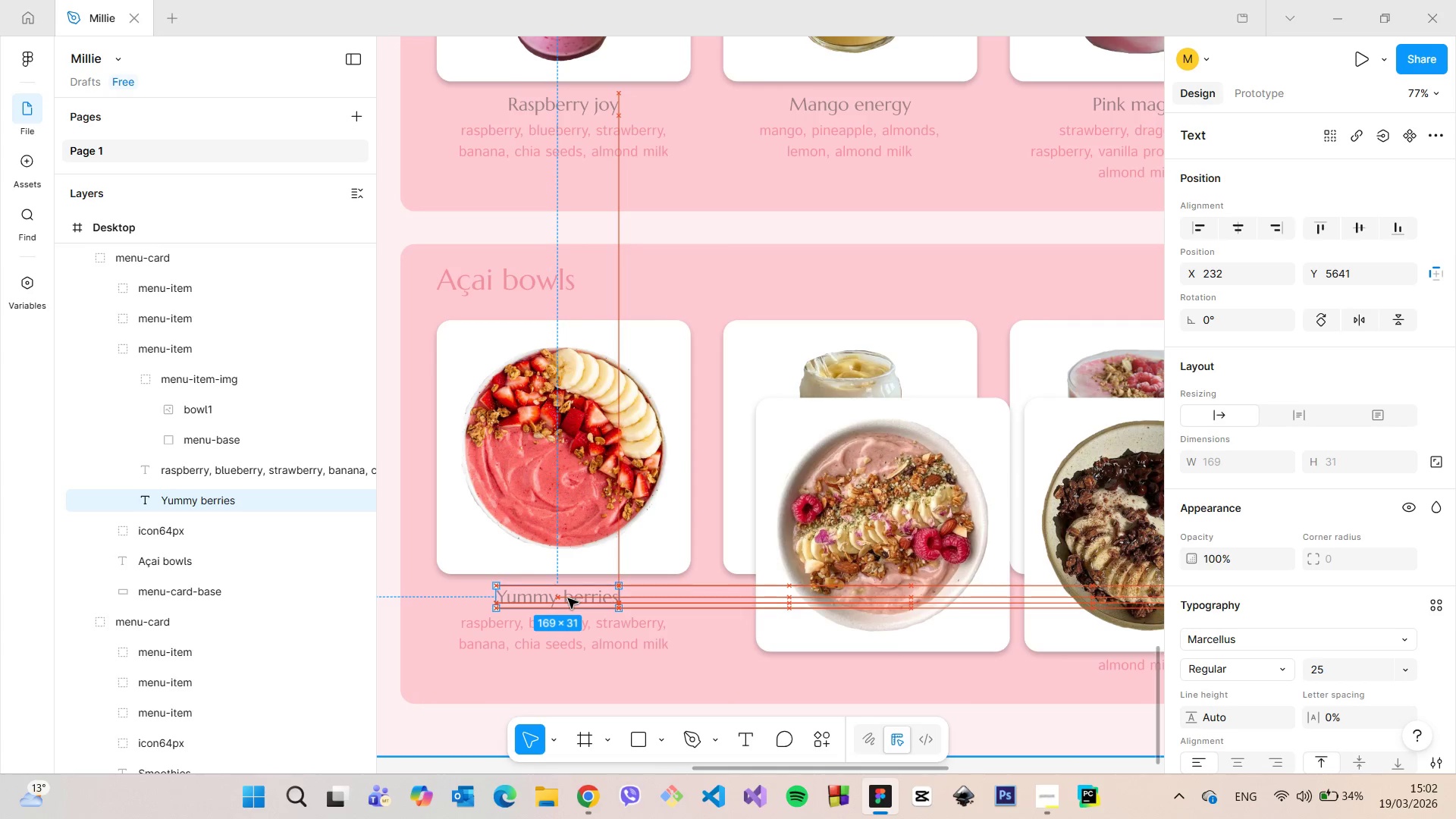 
wait(7.75)
 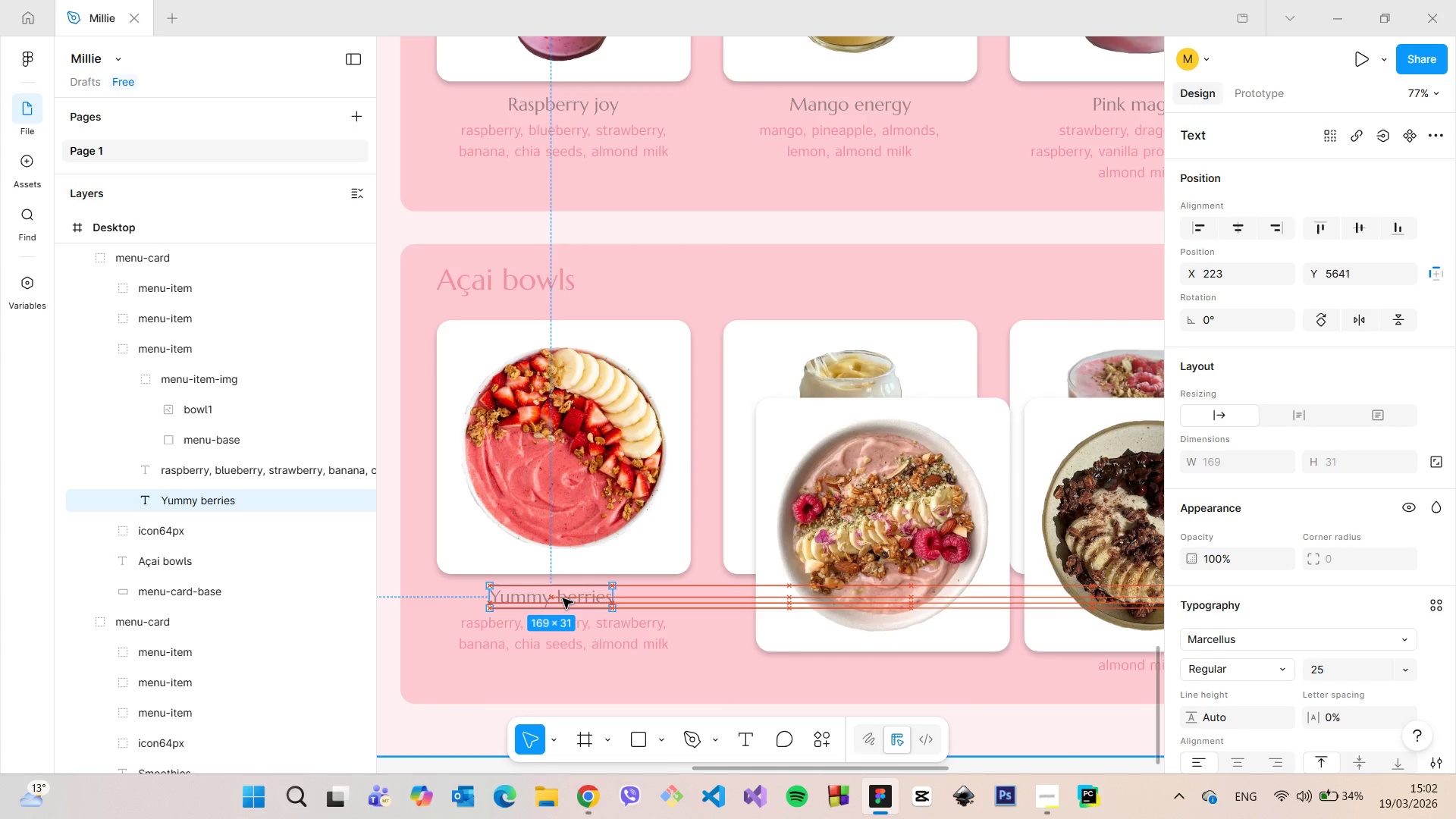 
hold_key(key=AltLeft, duration=1.36)
 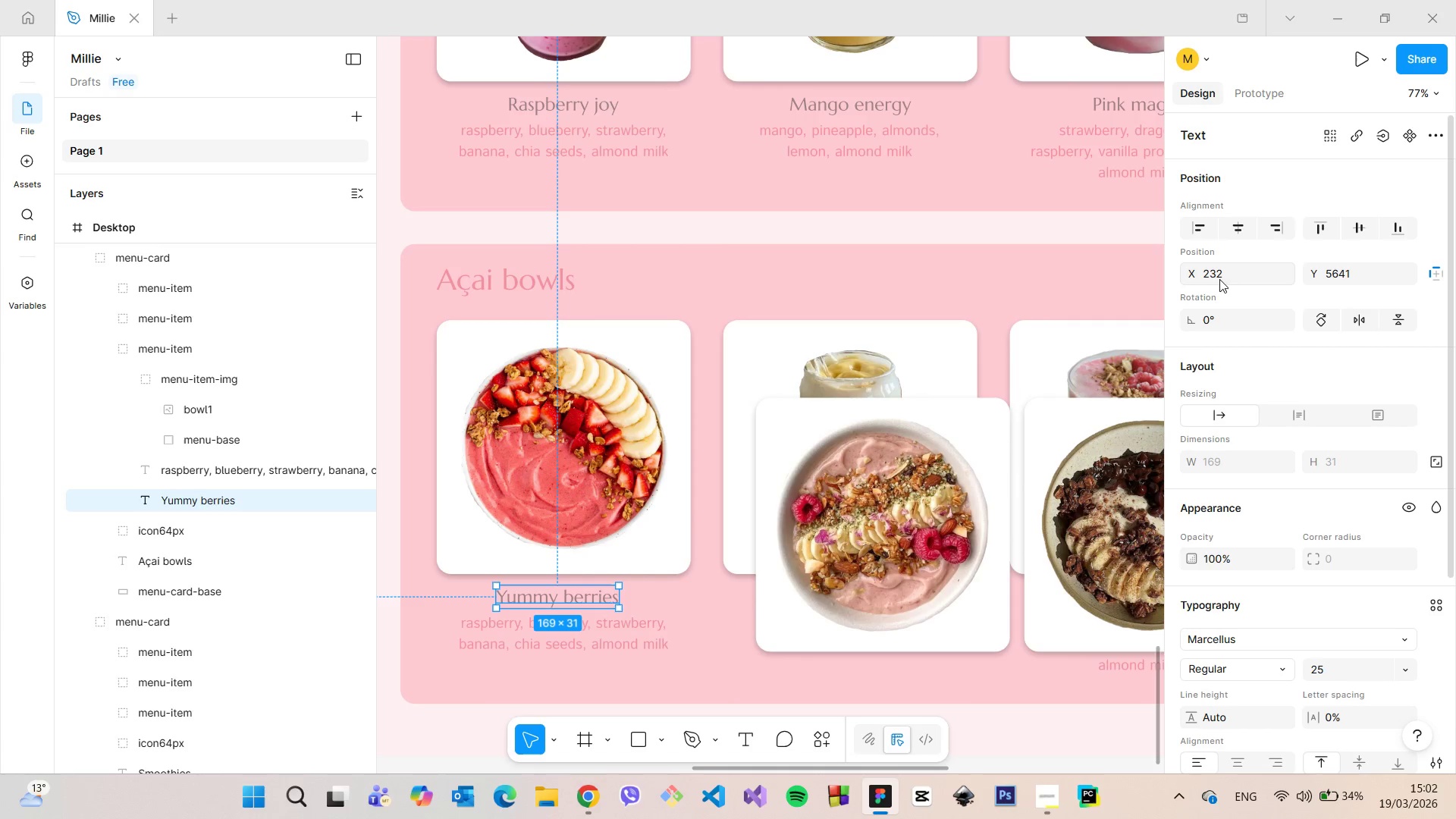 
left_click([1220, 275])
 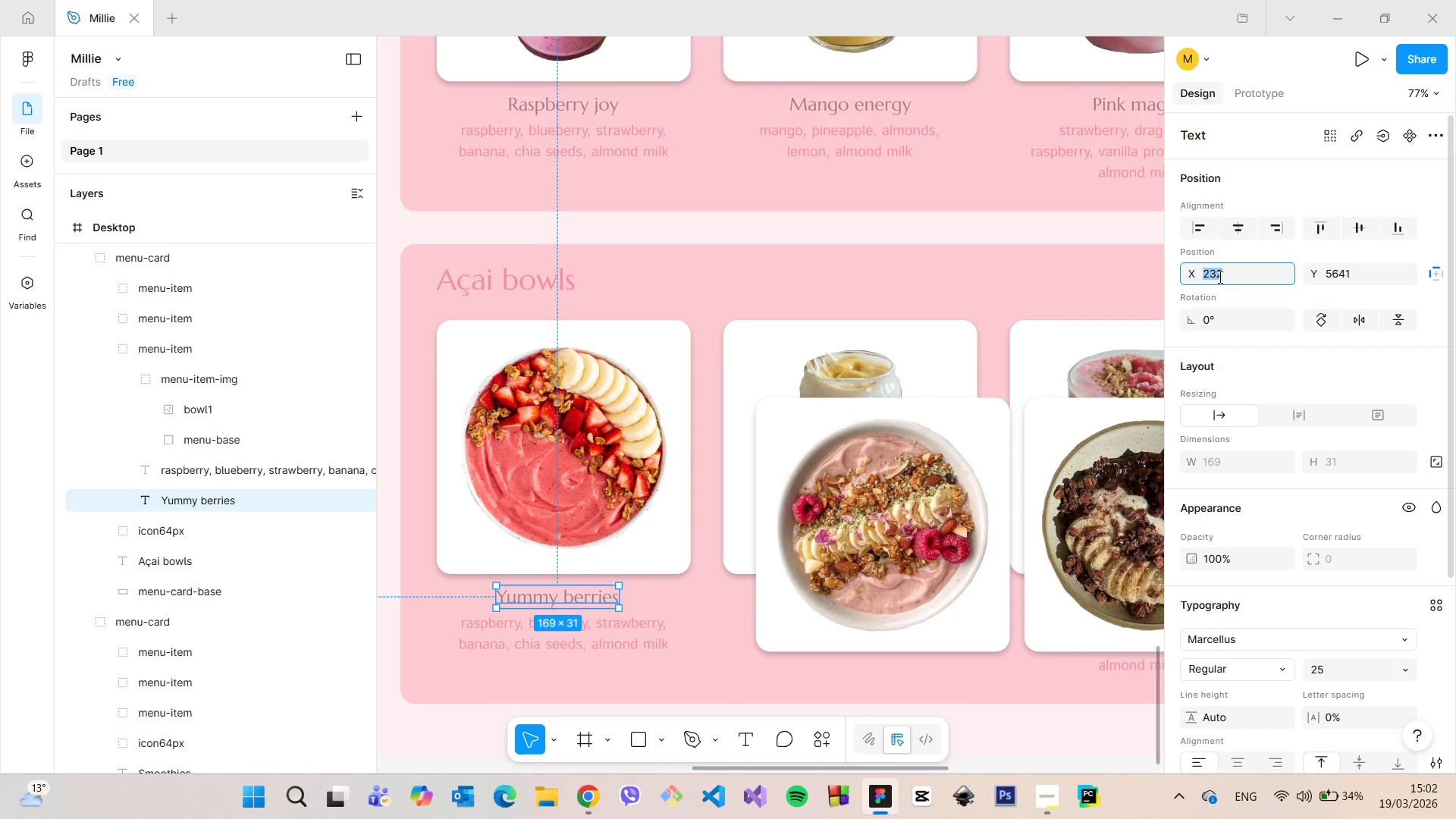 
hold_key(key=ArrowUp, duration=0.75)
 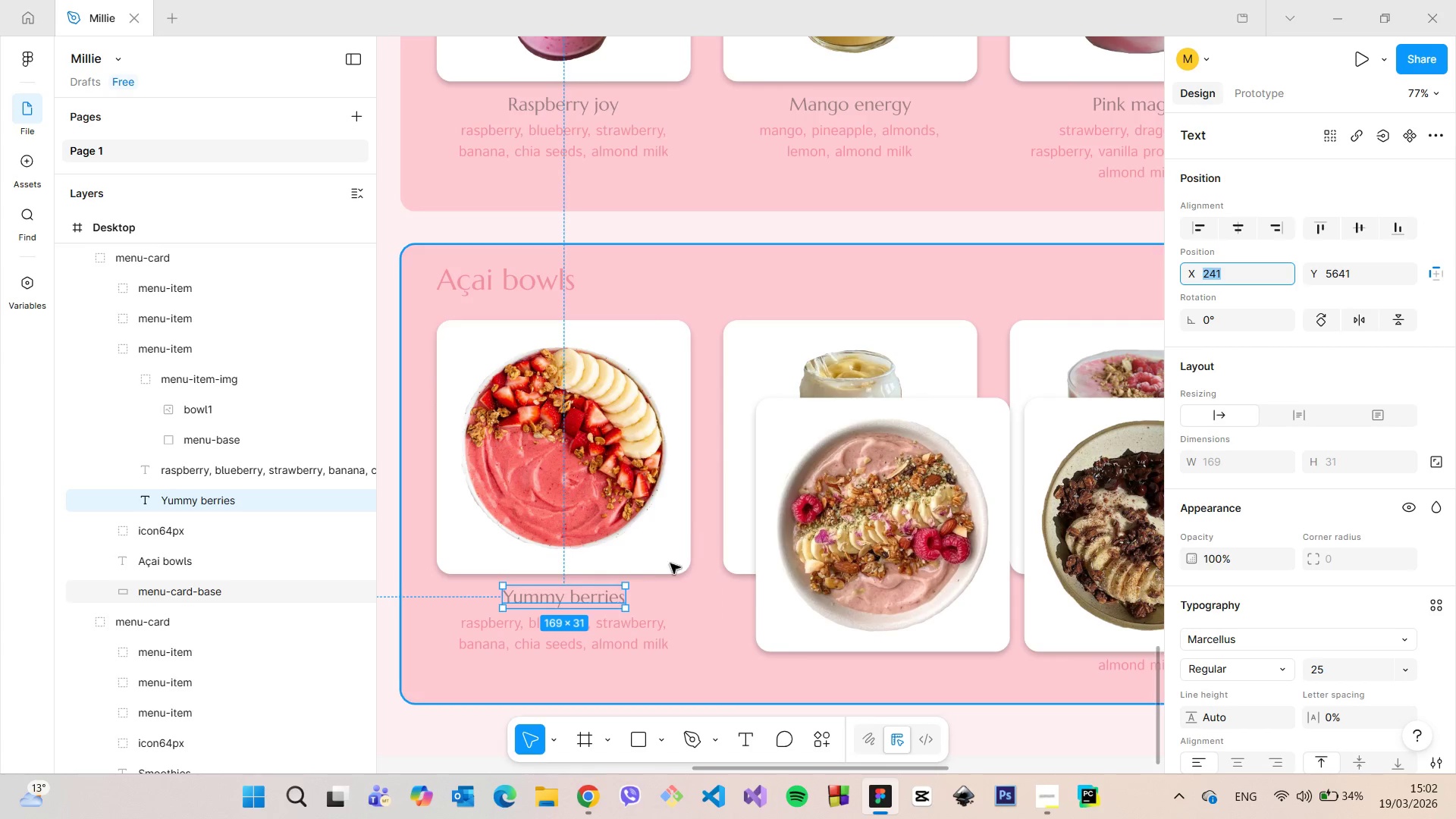 
hold_key(key=AltLeft, duration=1.5)
 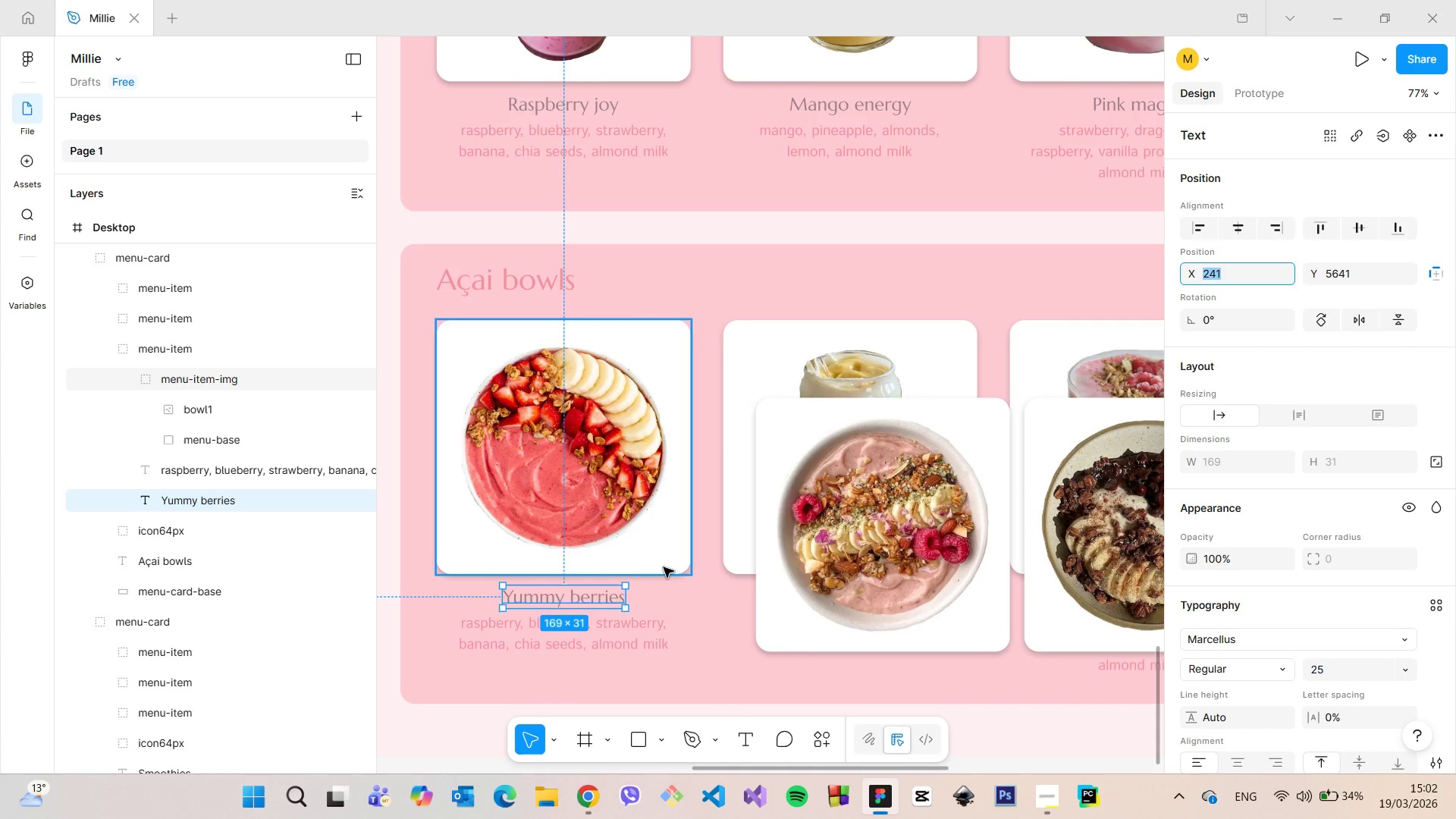 
key(Alt+AltLeft)
 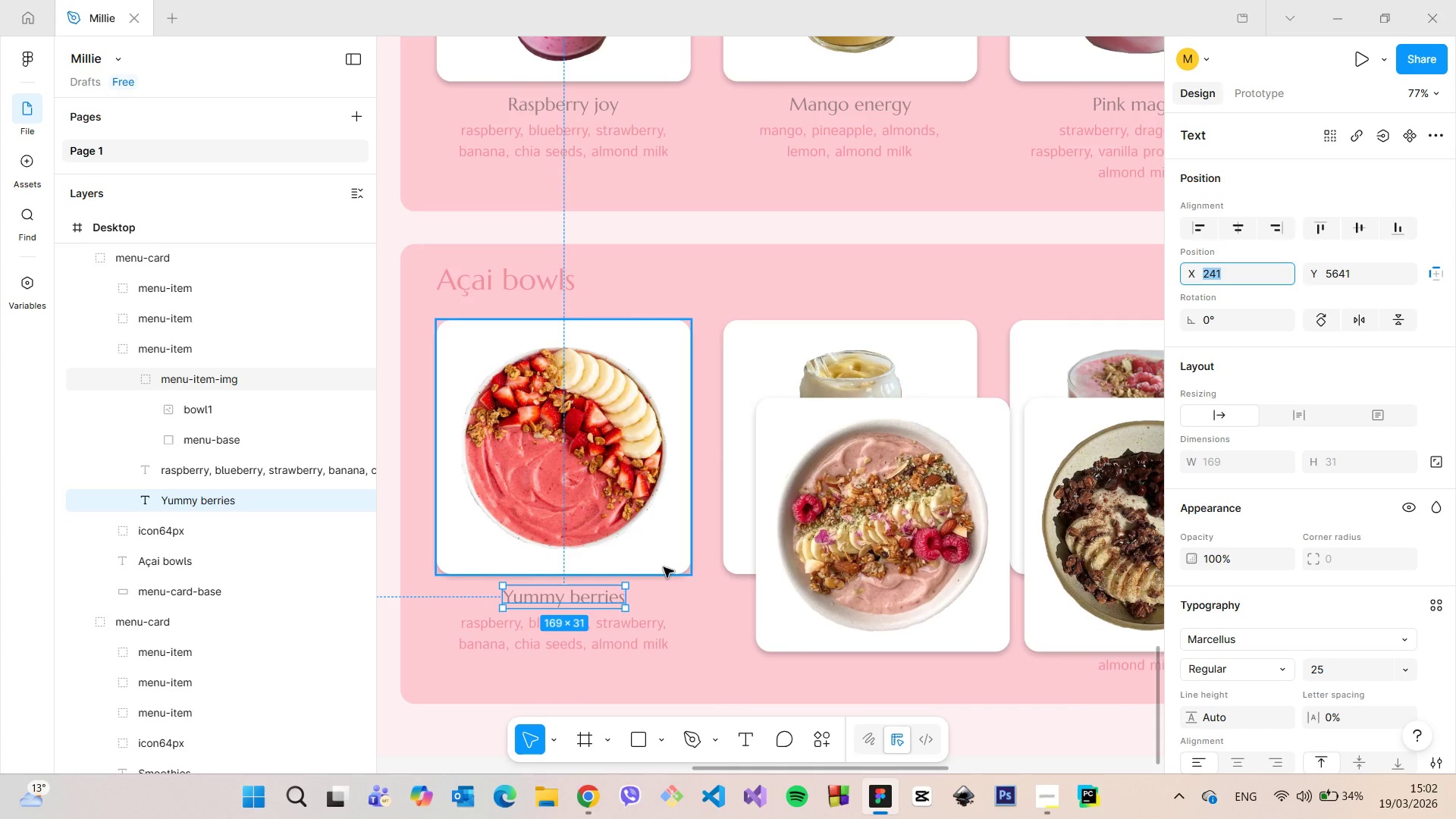 
key(Alt+AltLeft)
 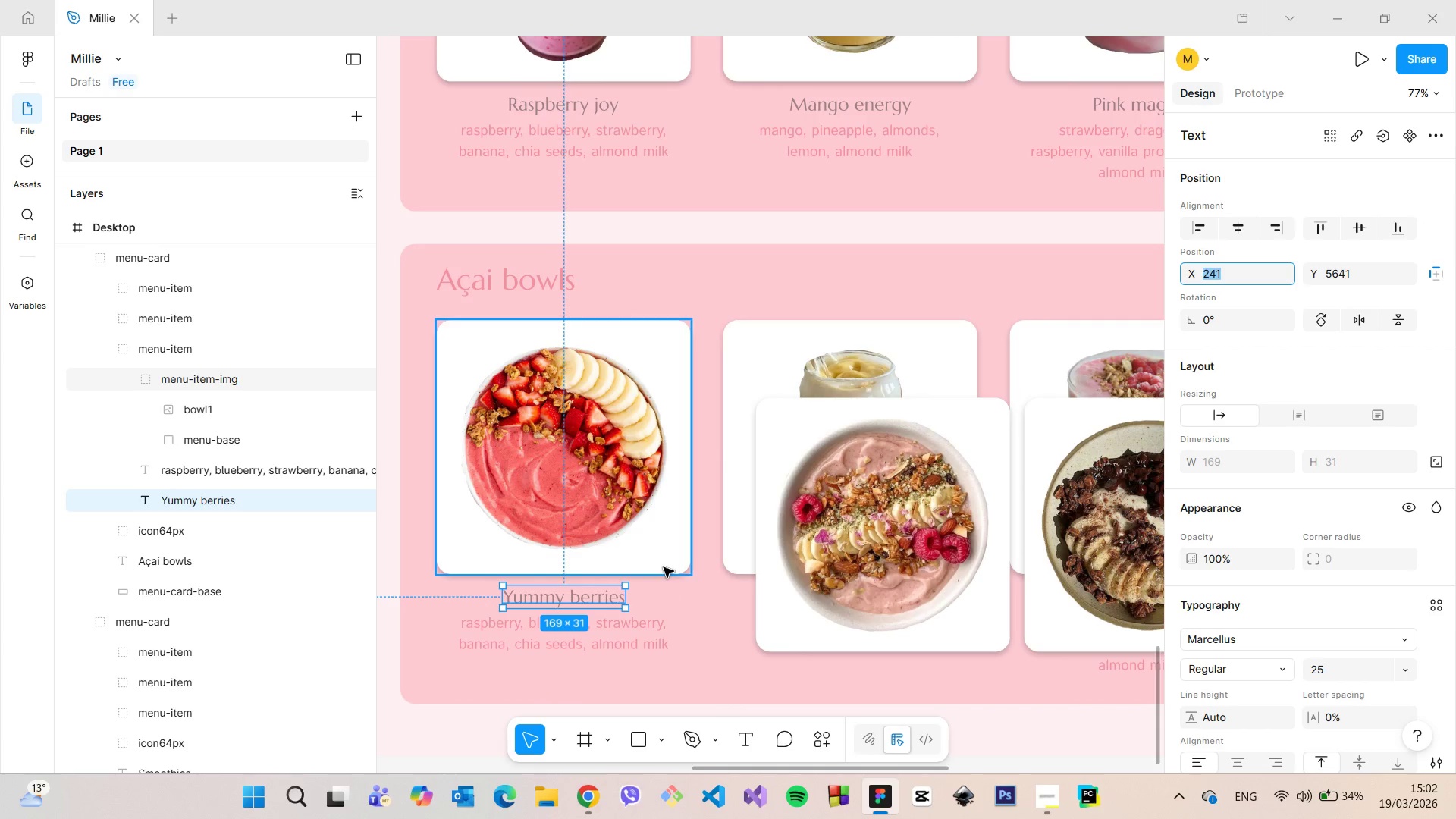 
key(Alt+AltLeft)
 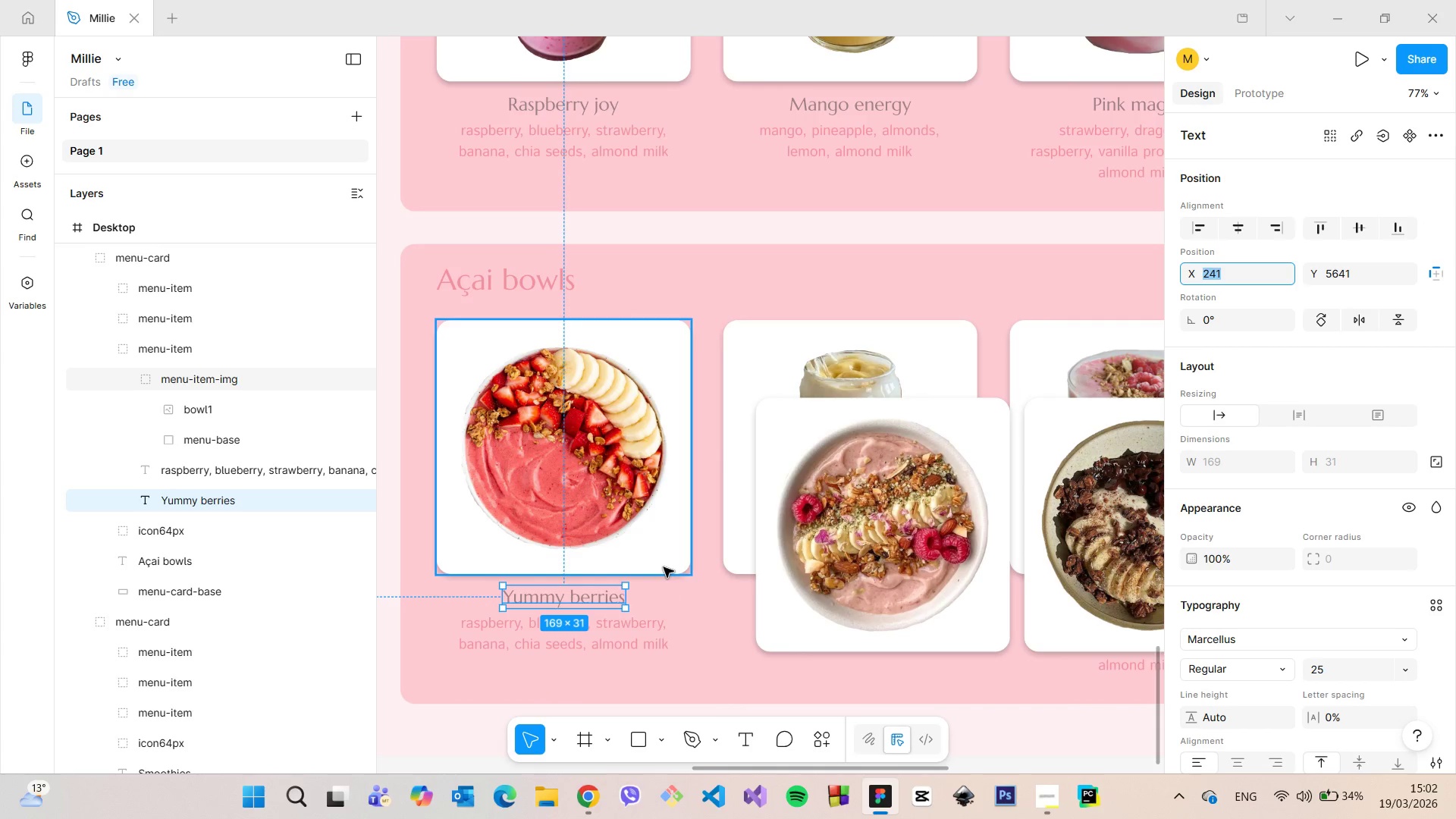 
key(Alt+AltLeft)
 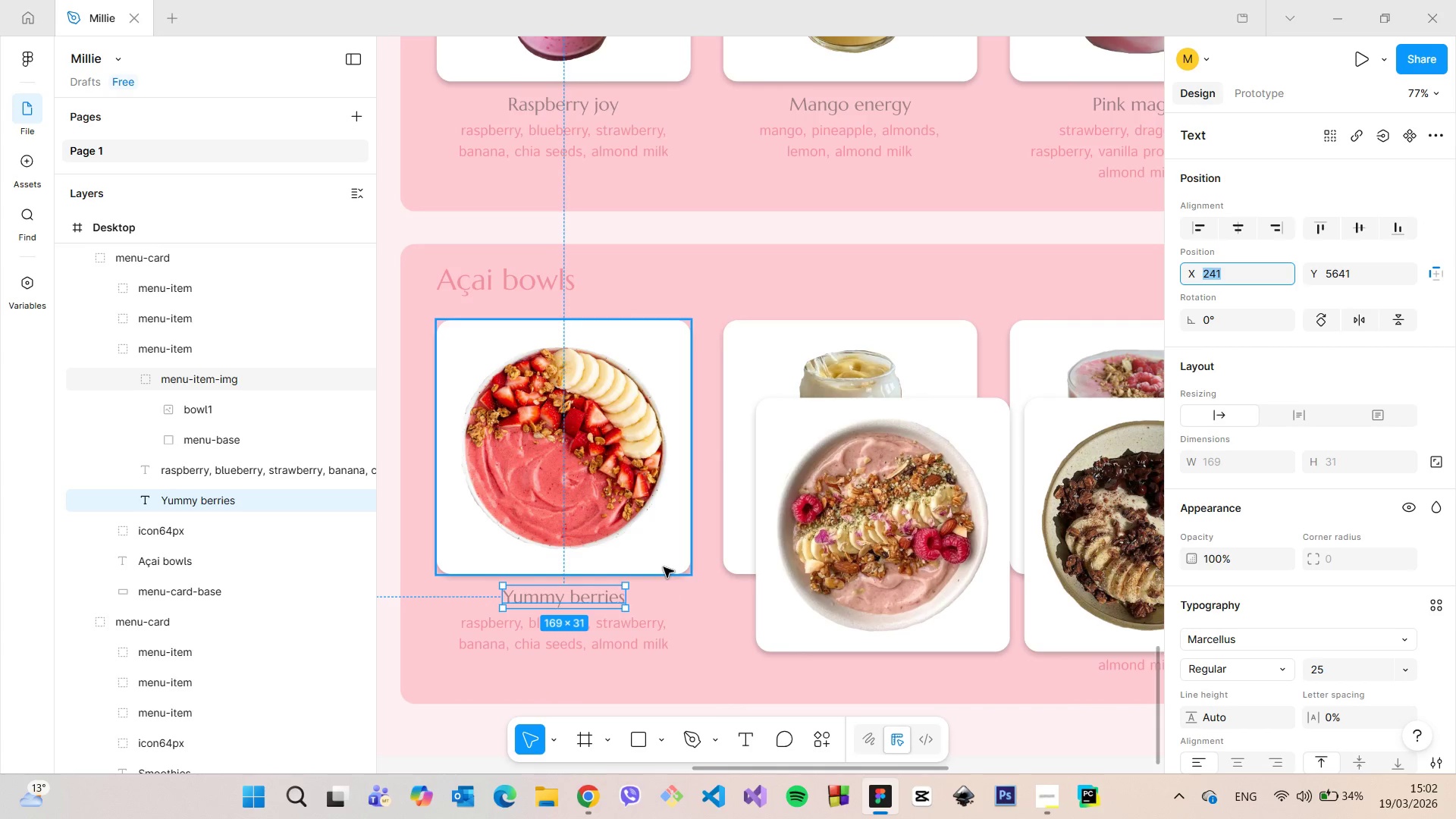 
key(Alt+AltLeft)
 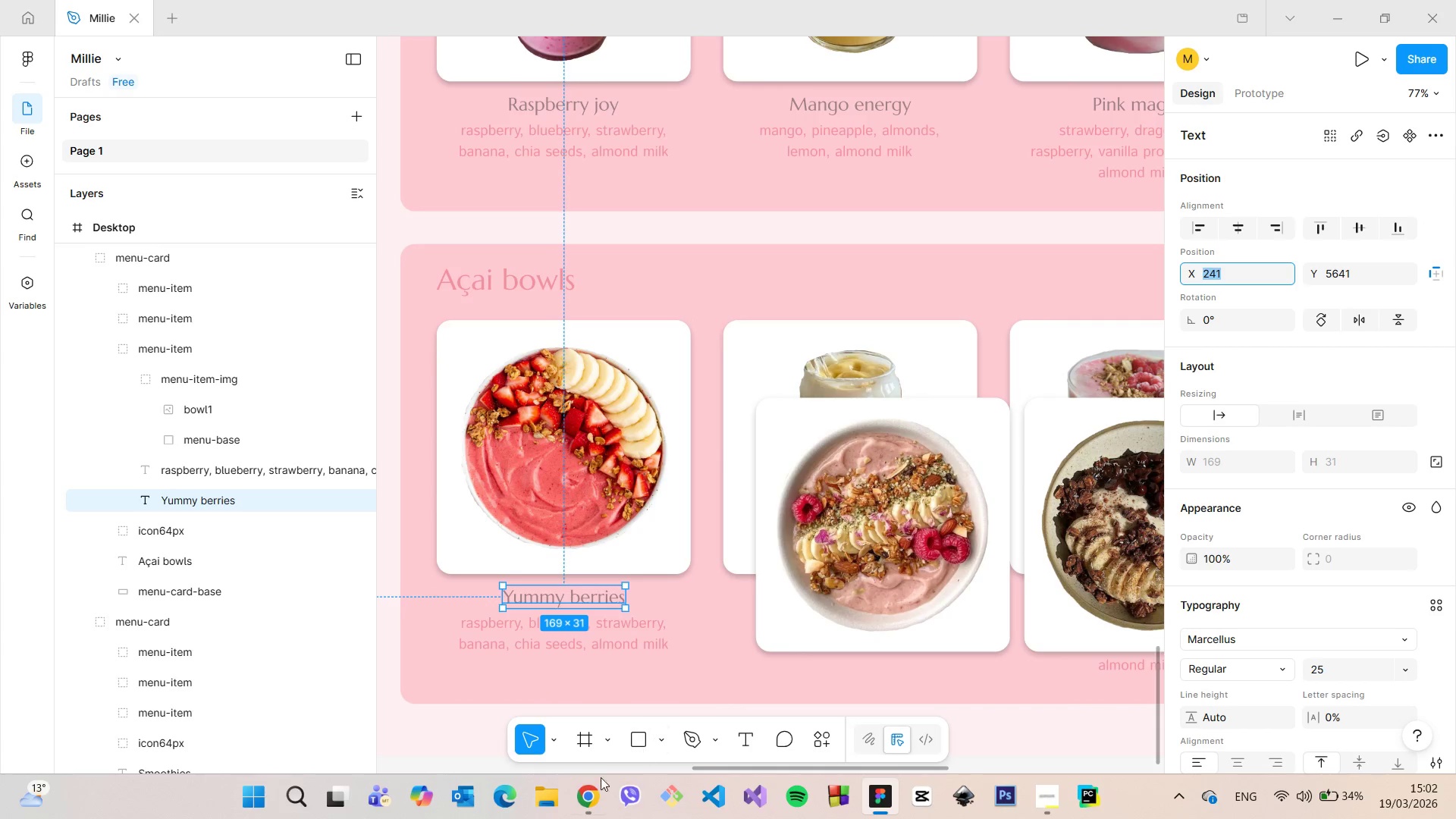 
left_click([591, 781])
 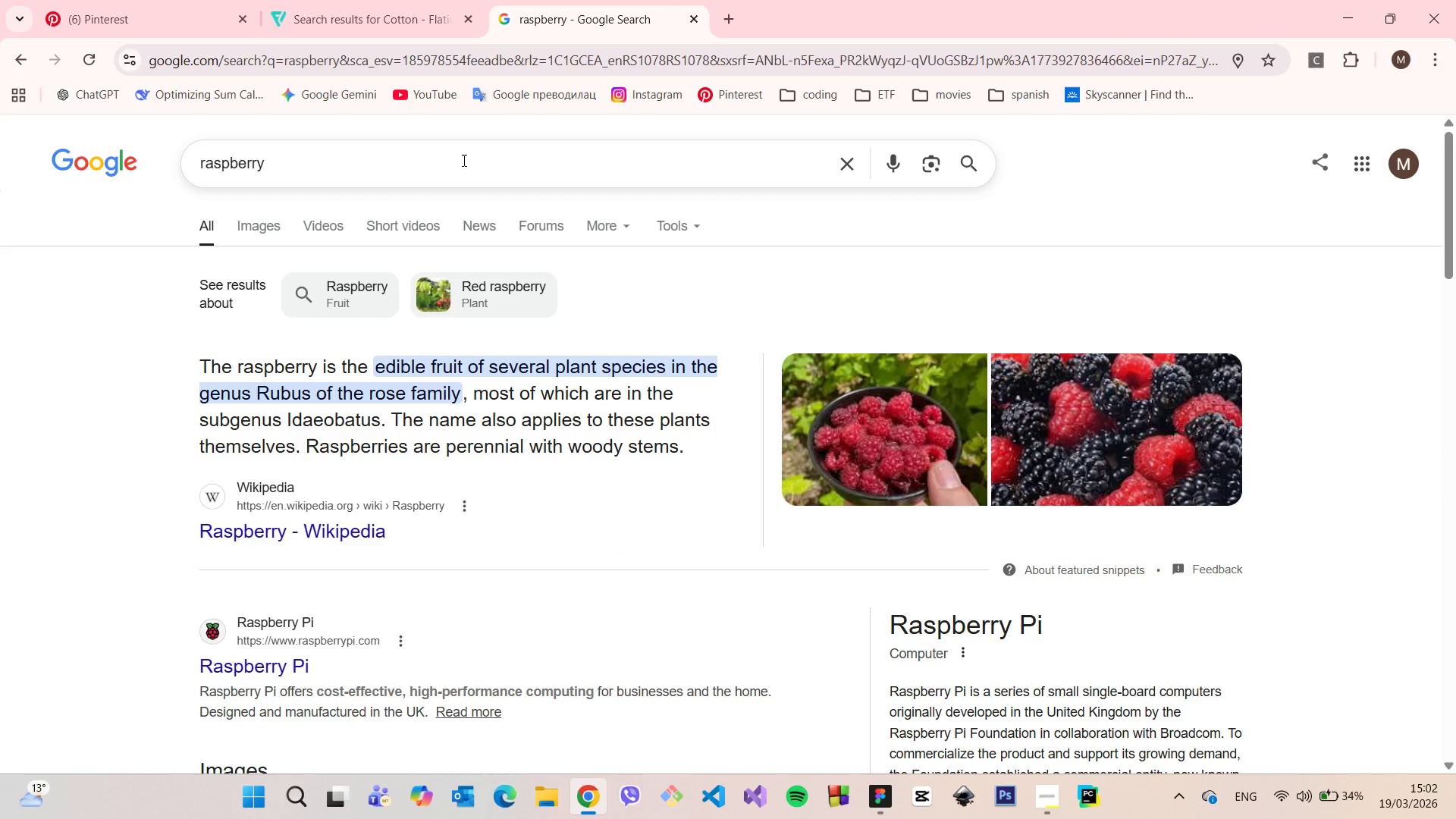 
double_click([458, 161])
 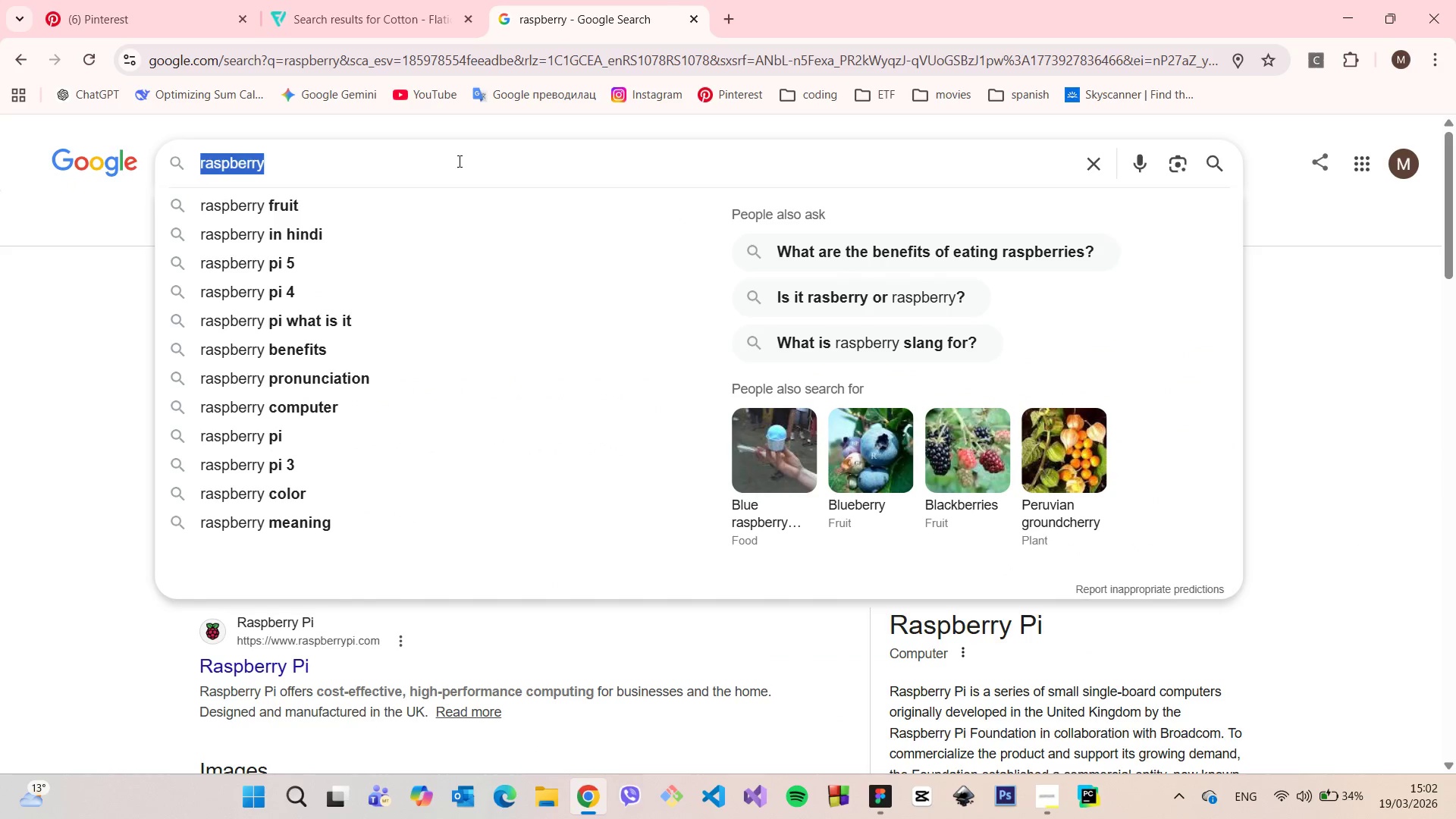 
triple_click([458, 161])
 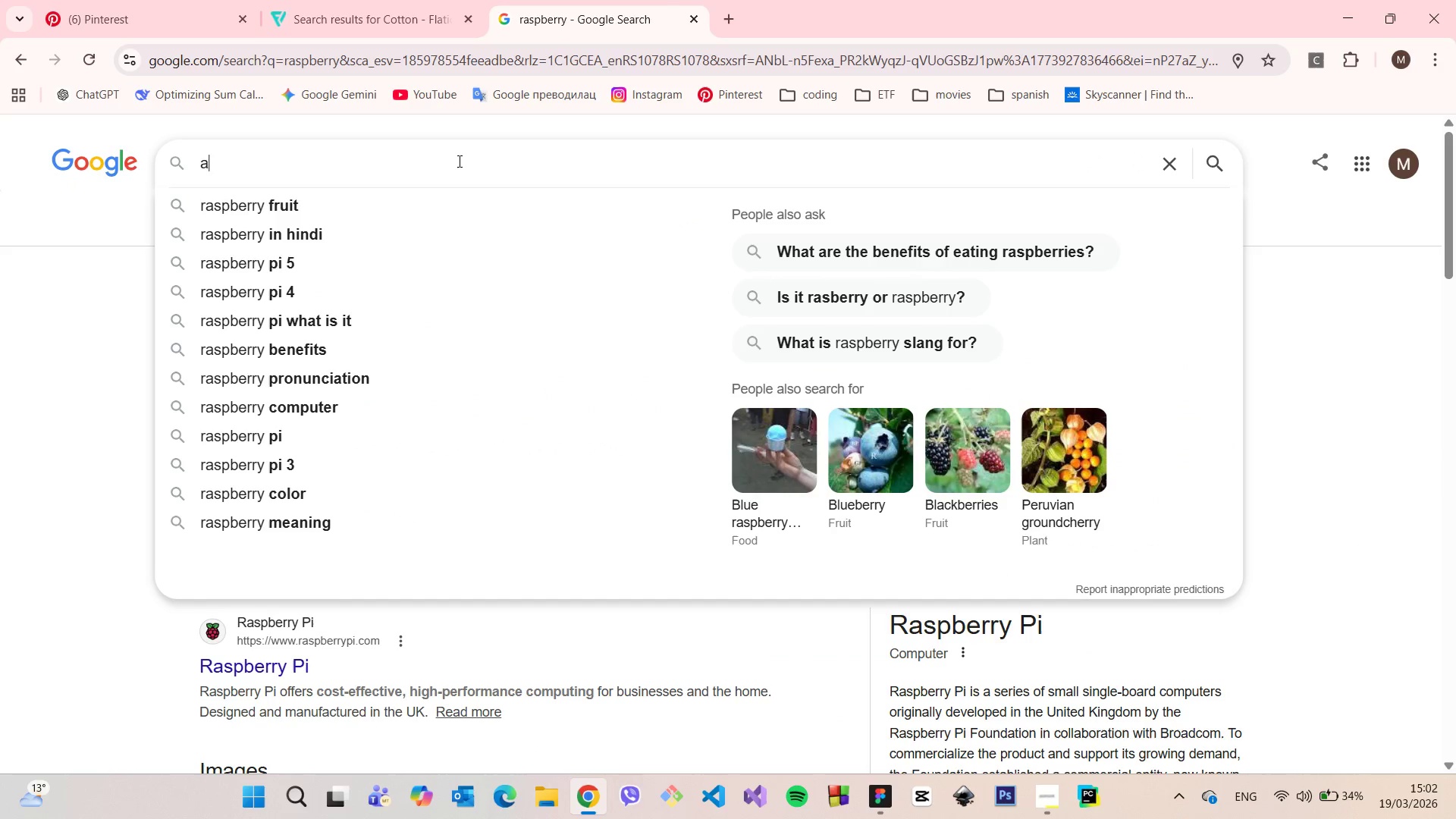 
type(acai)
 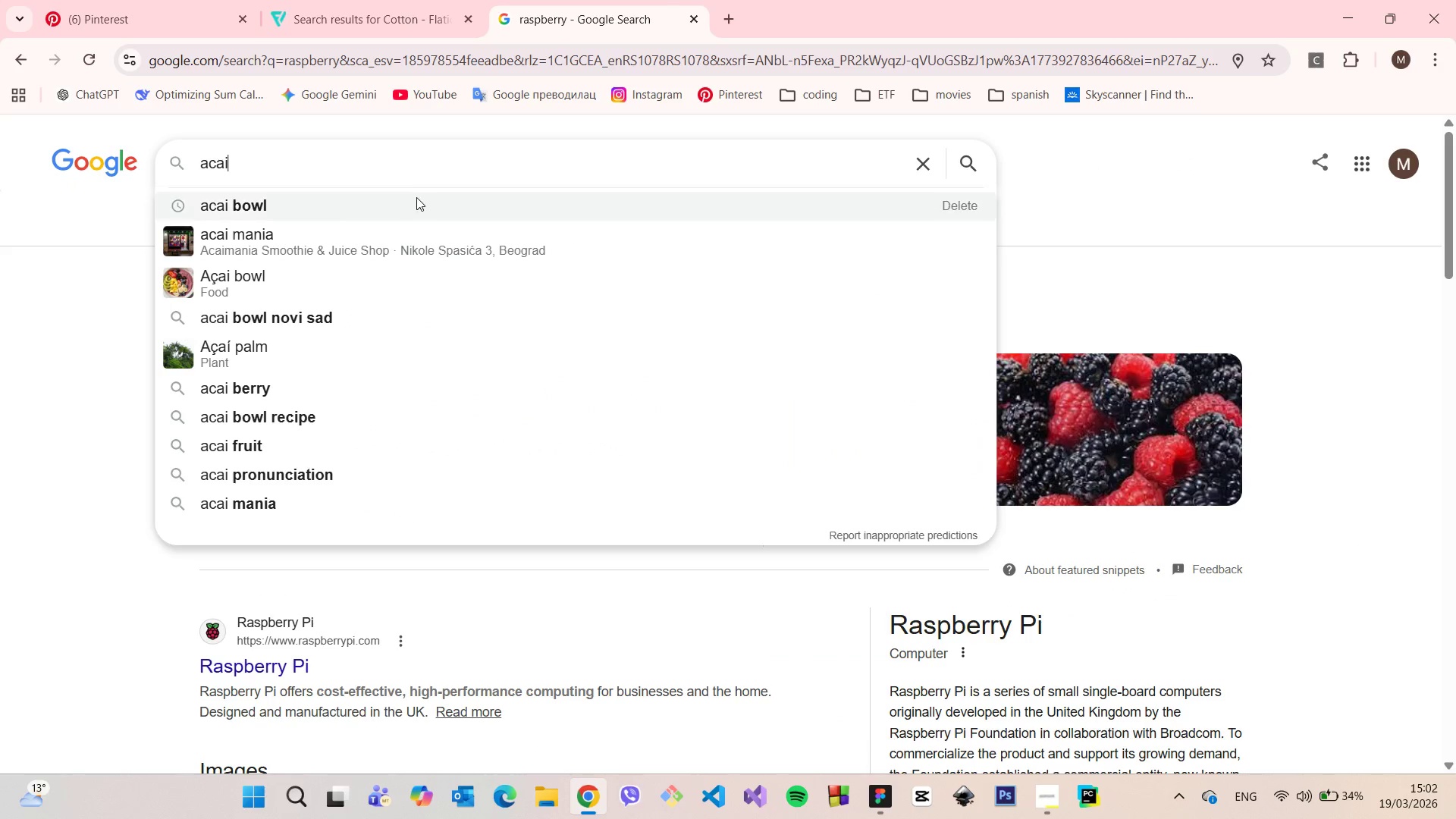 
left_click([411, 199])
 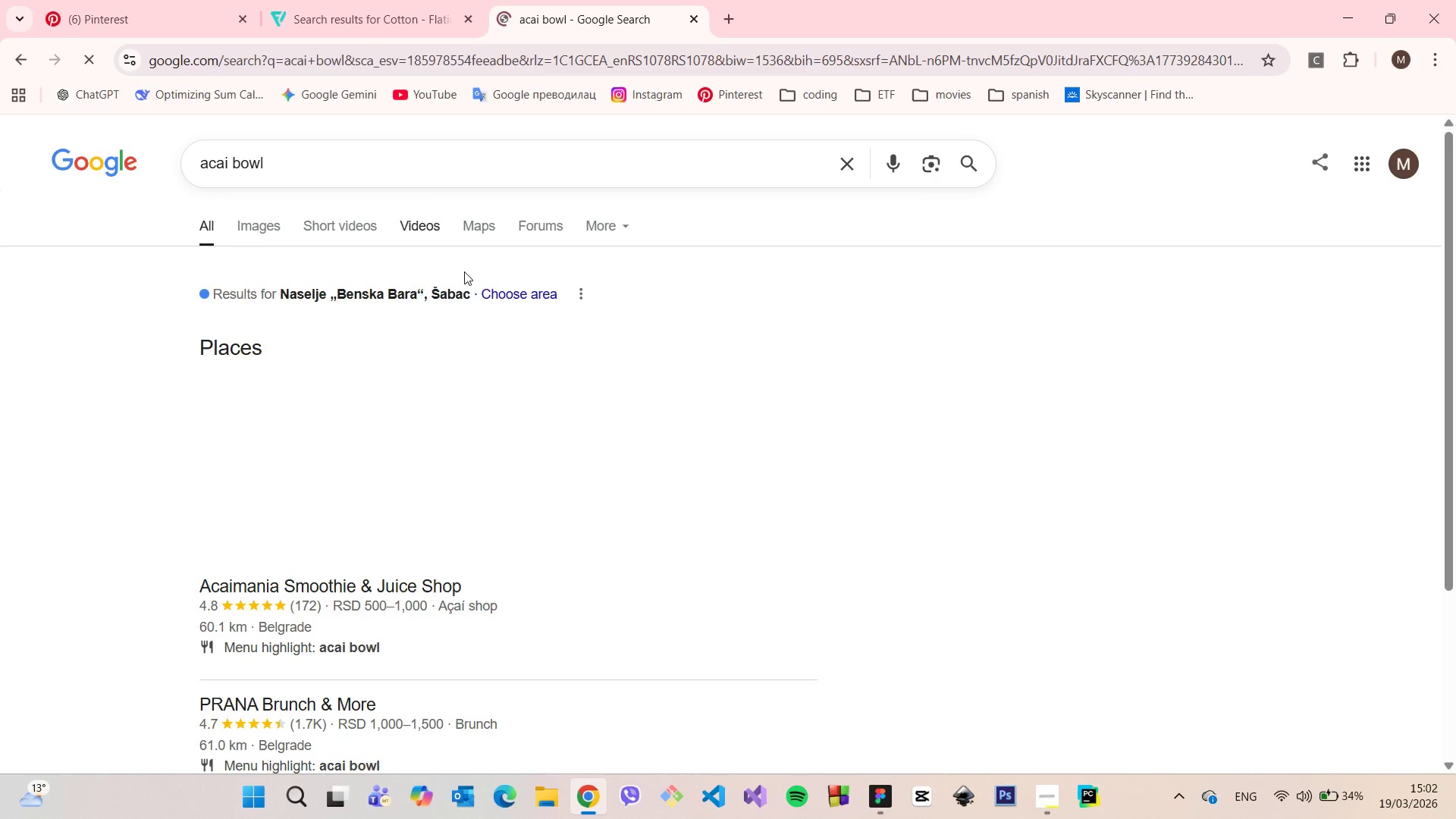 
scroll: coordinate [532, 356], scroll_direction: down, amount: 8.0
 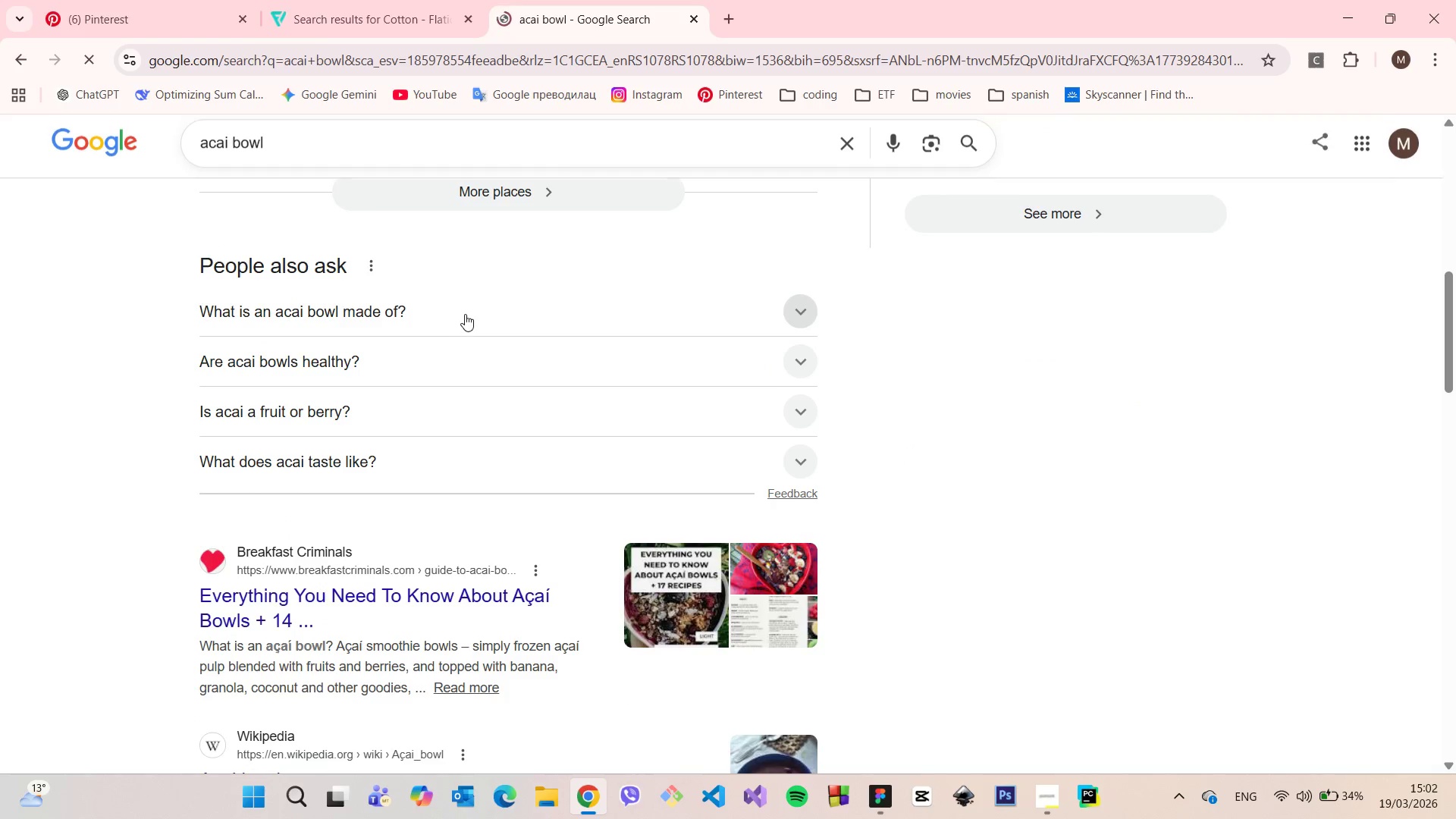 
left_click([465, 314])
 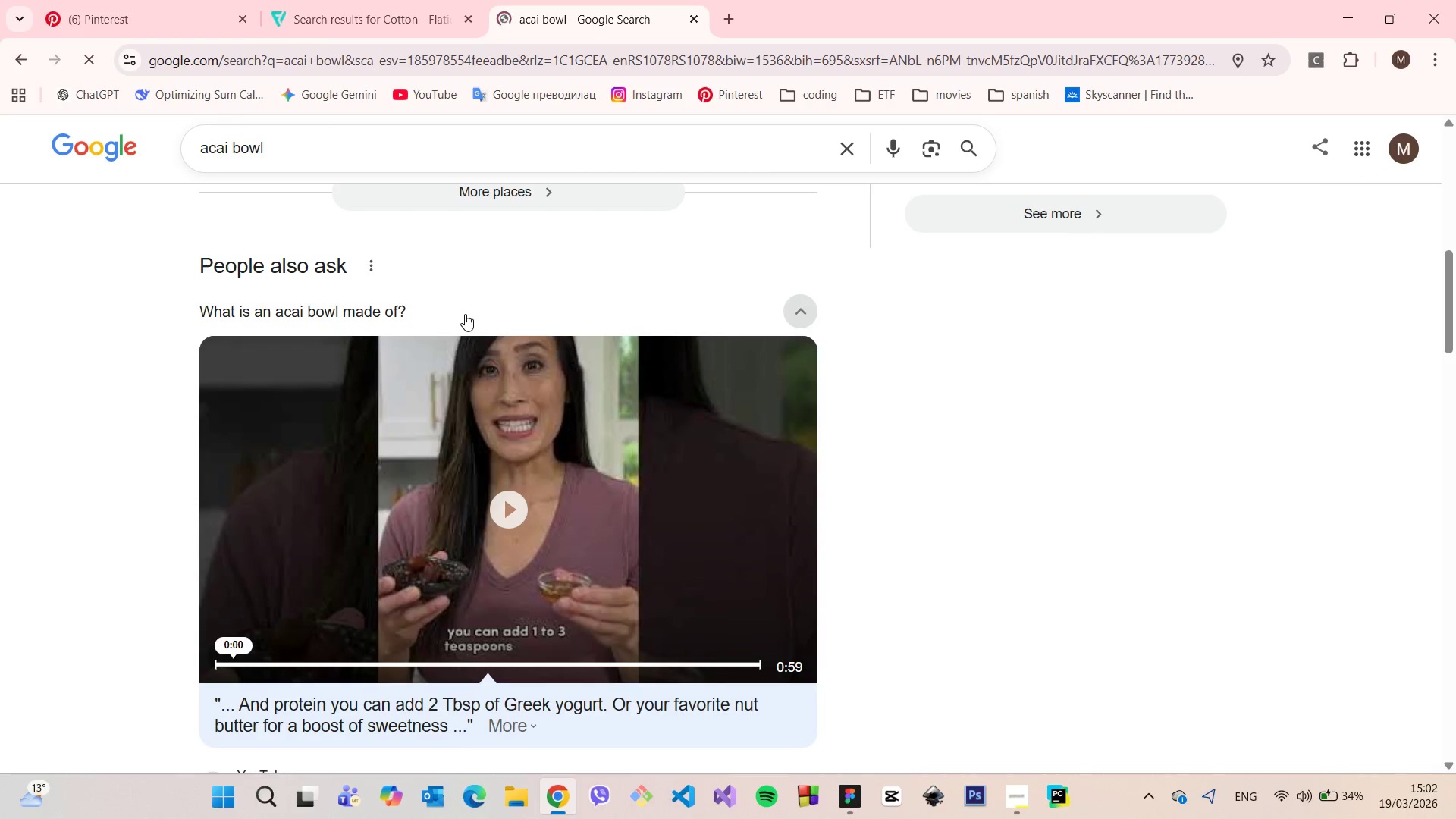 
scroll: coordinate [419, 430], scroll_direction: down, amount: 7.0
 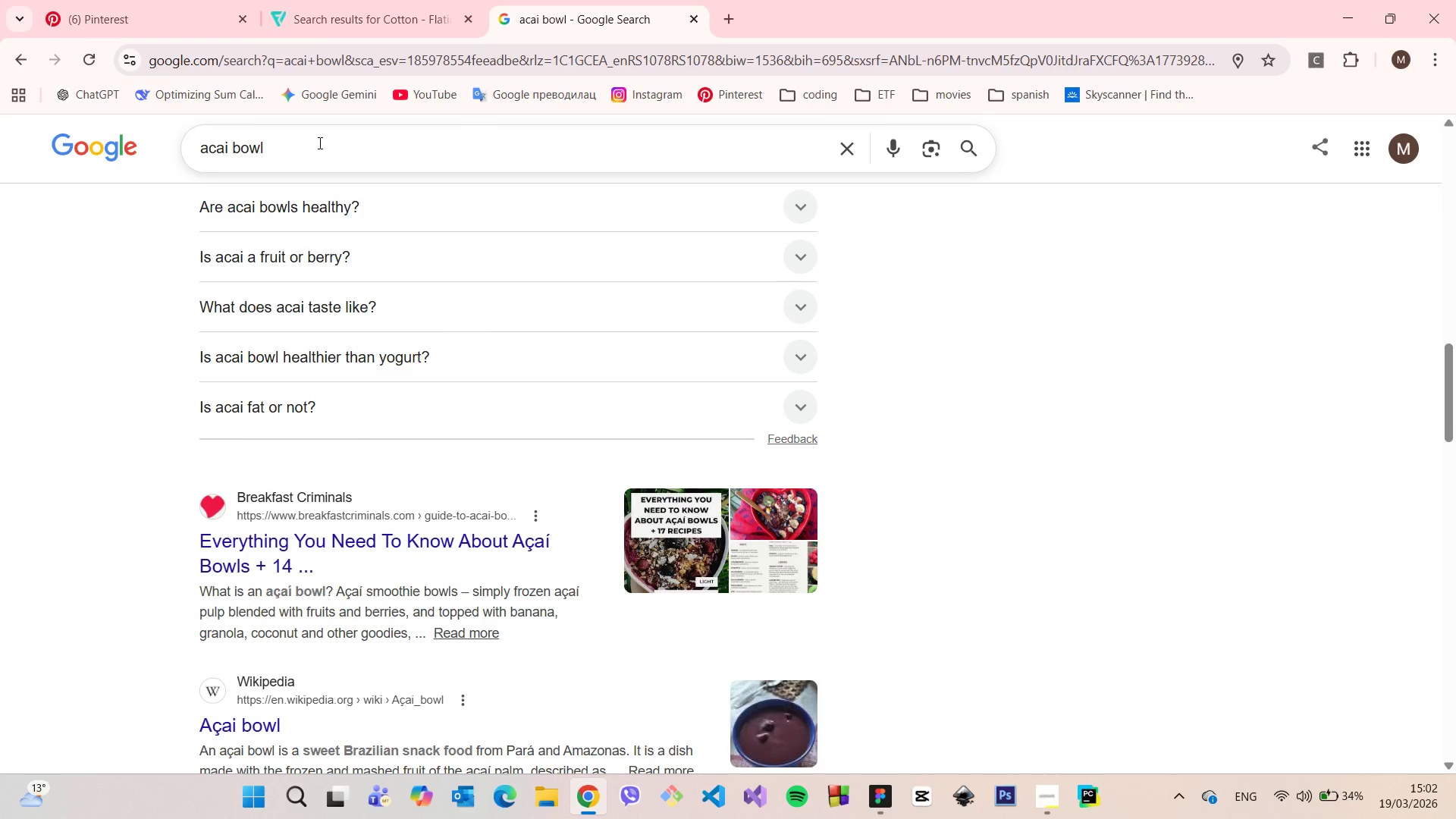 
wait(5.72)
 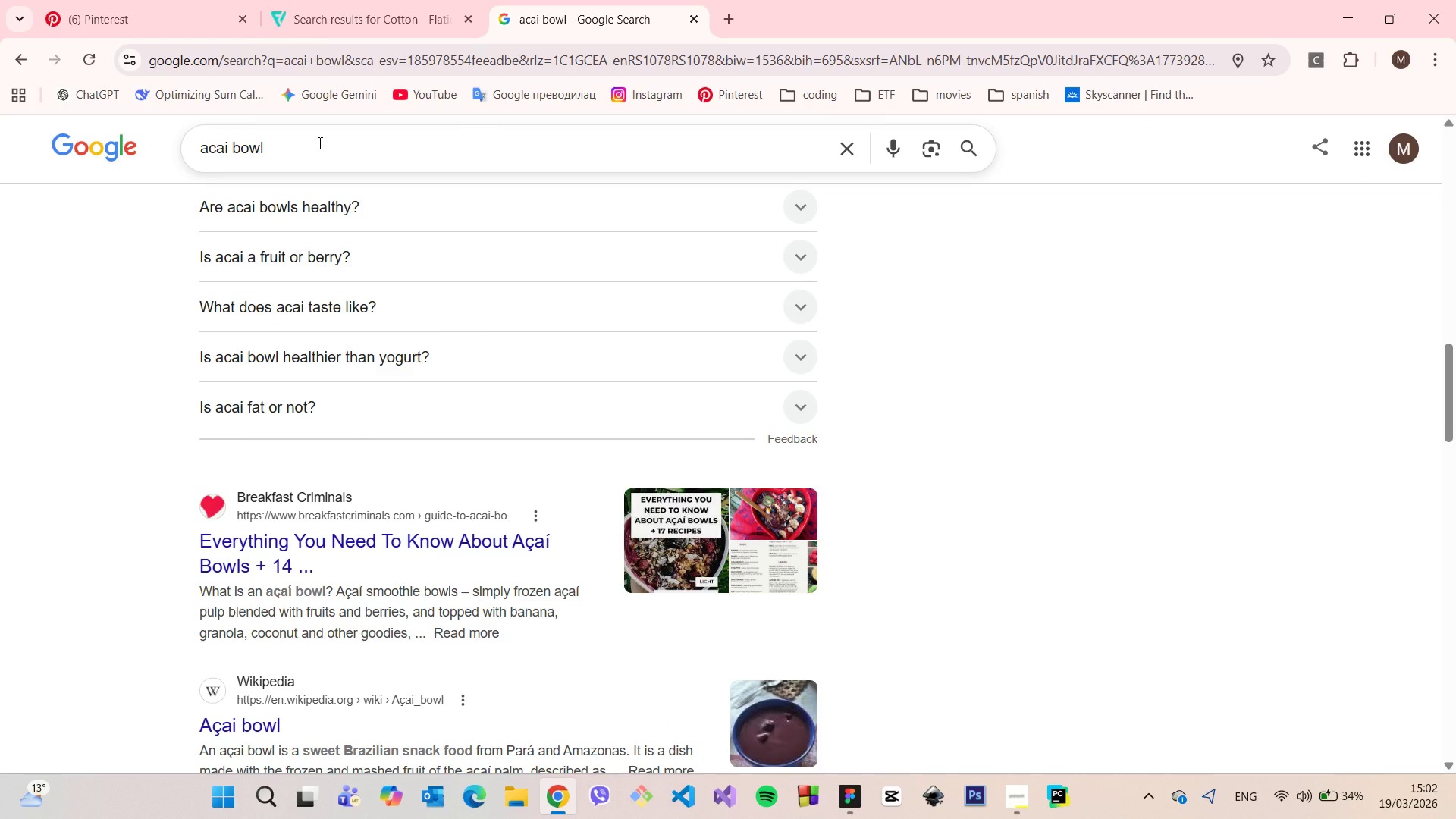 
left_click([318, 143])
 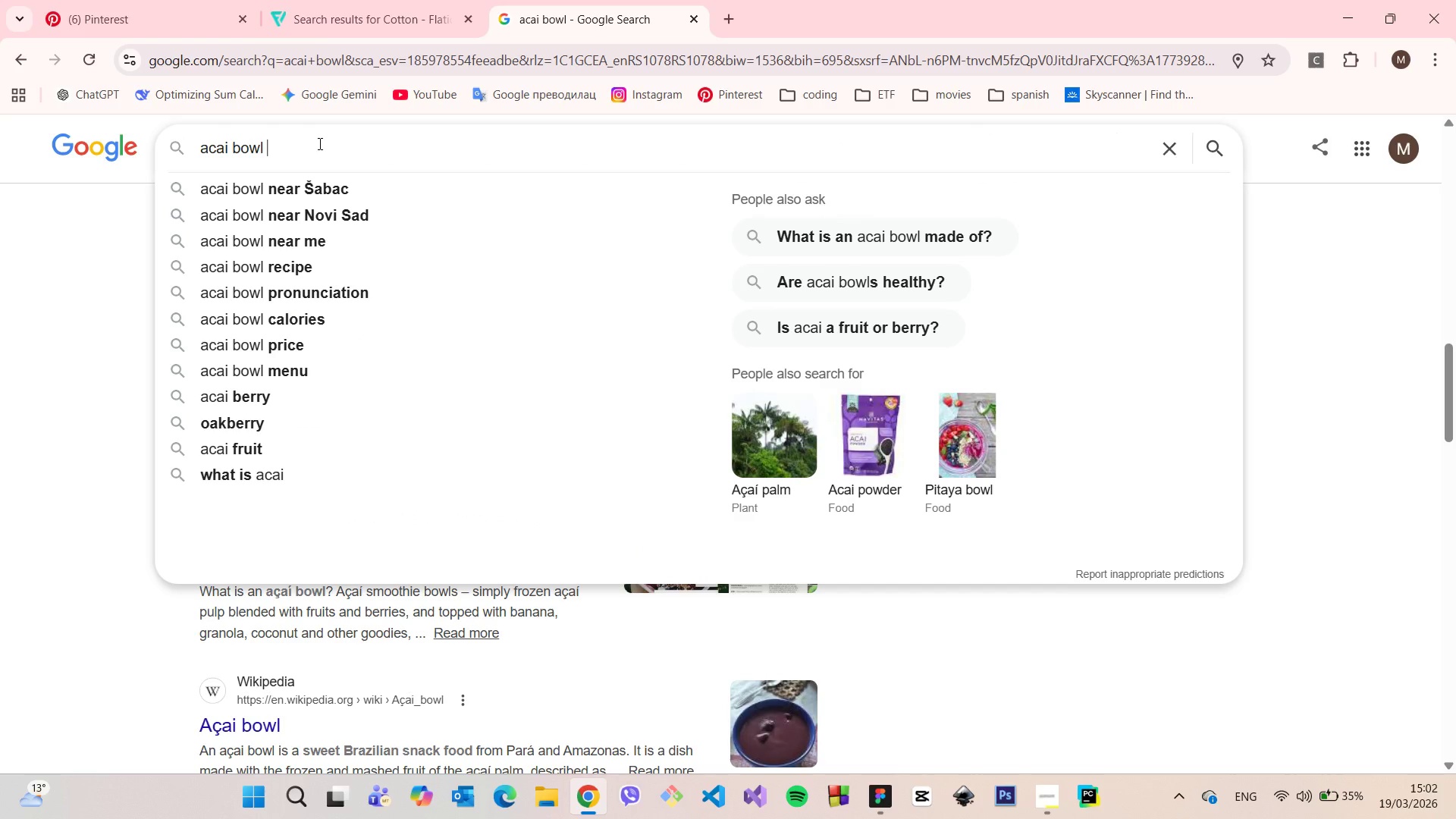 
type( ingredients)
 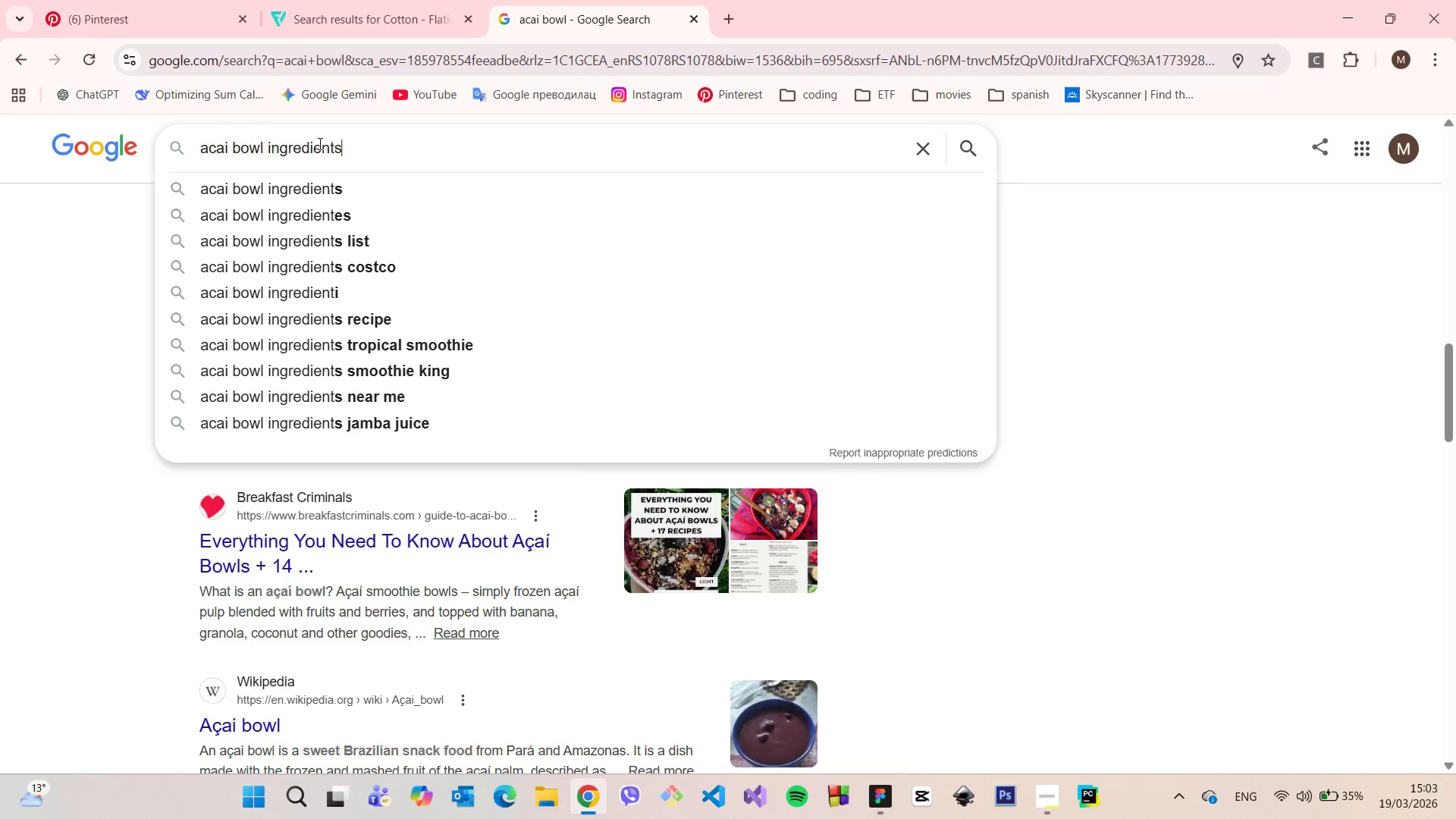 
key(Enter)
 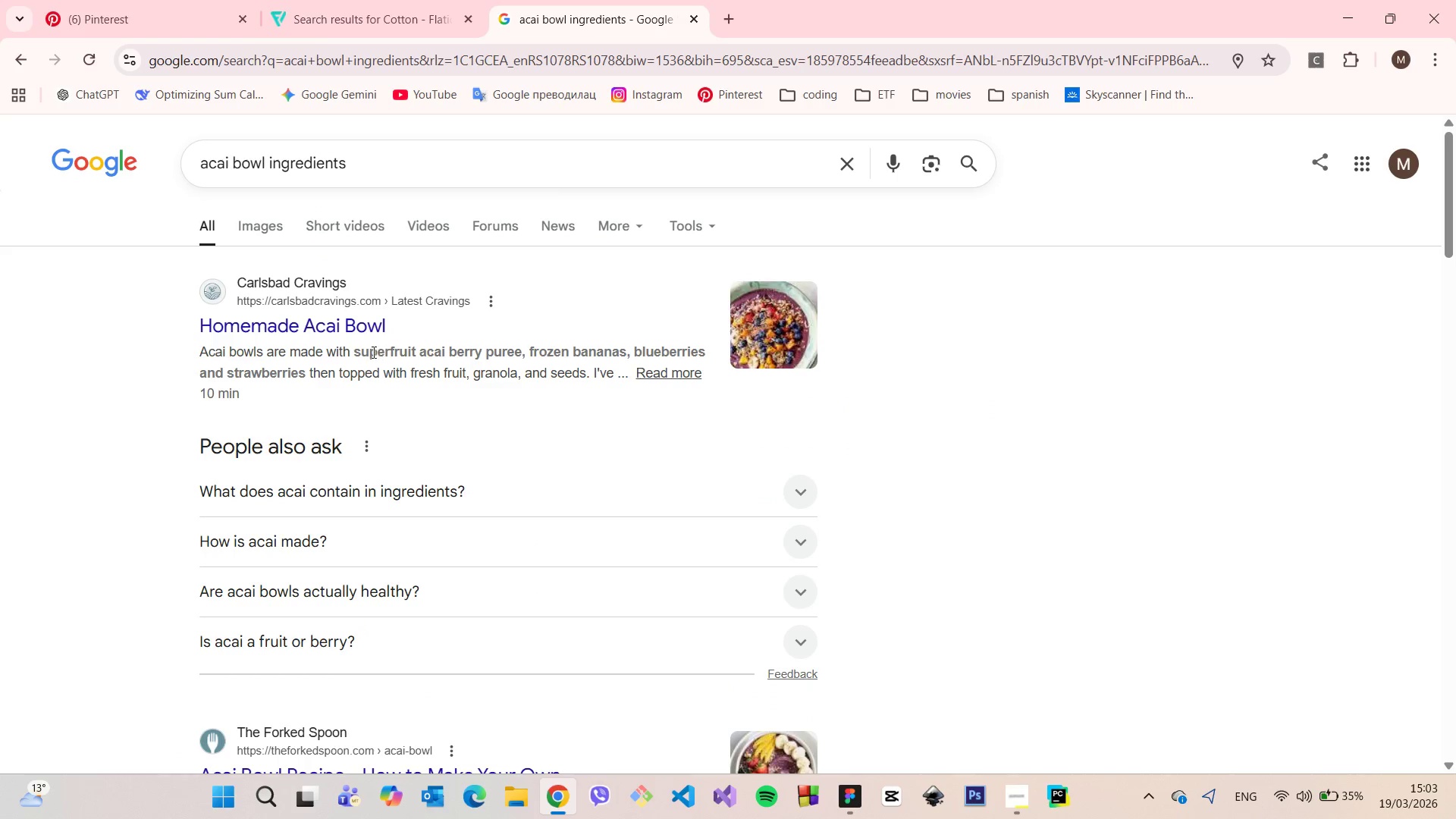 
wait(6.5)
 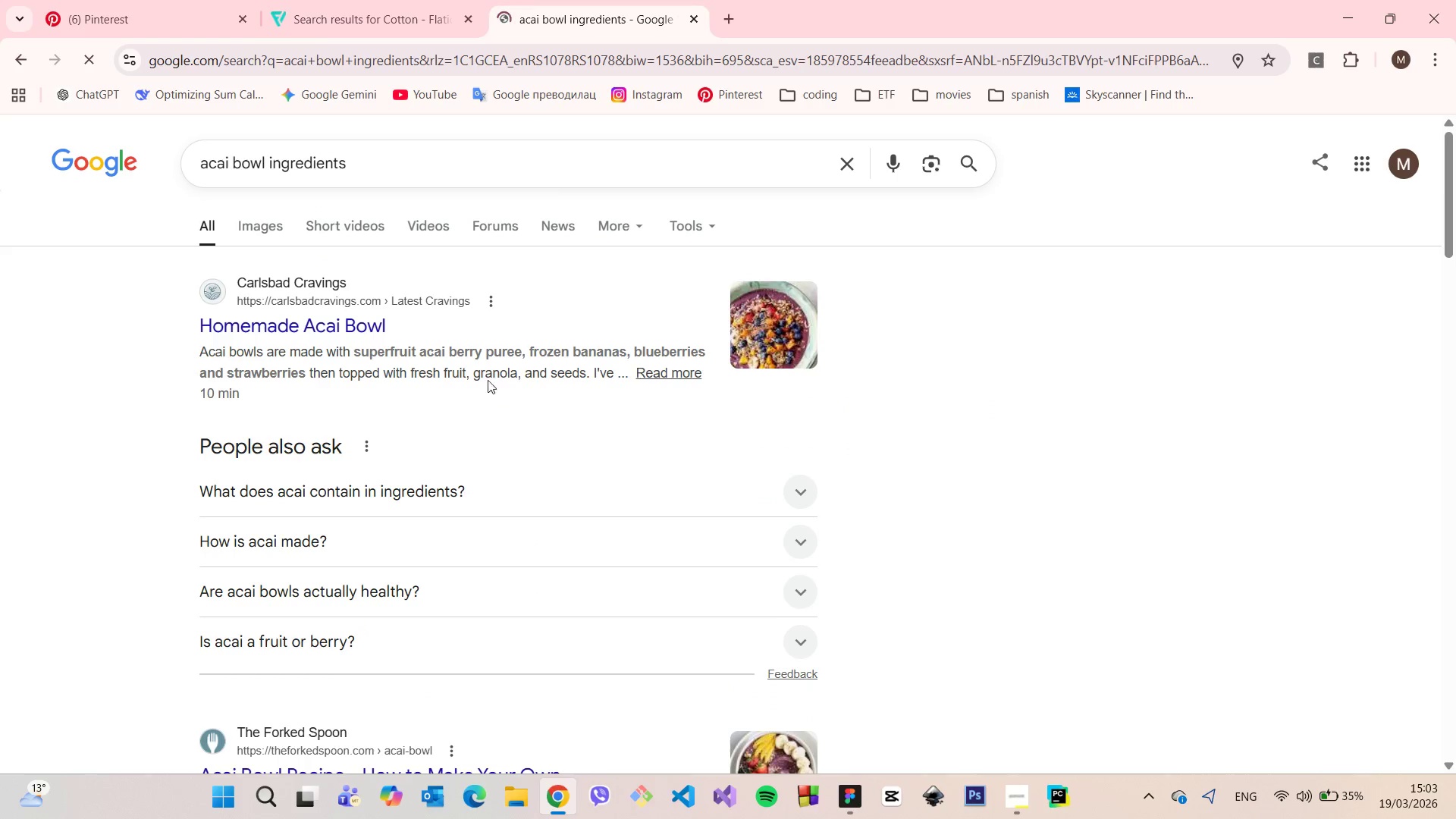 
left_click_drag(start_coordinate=[417, 353], to_coordinate=[522, 353])
 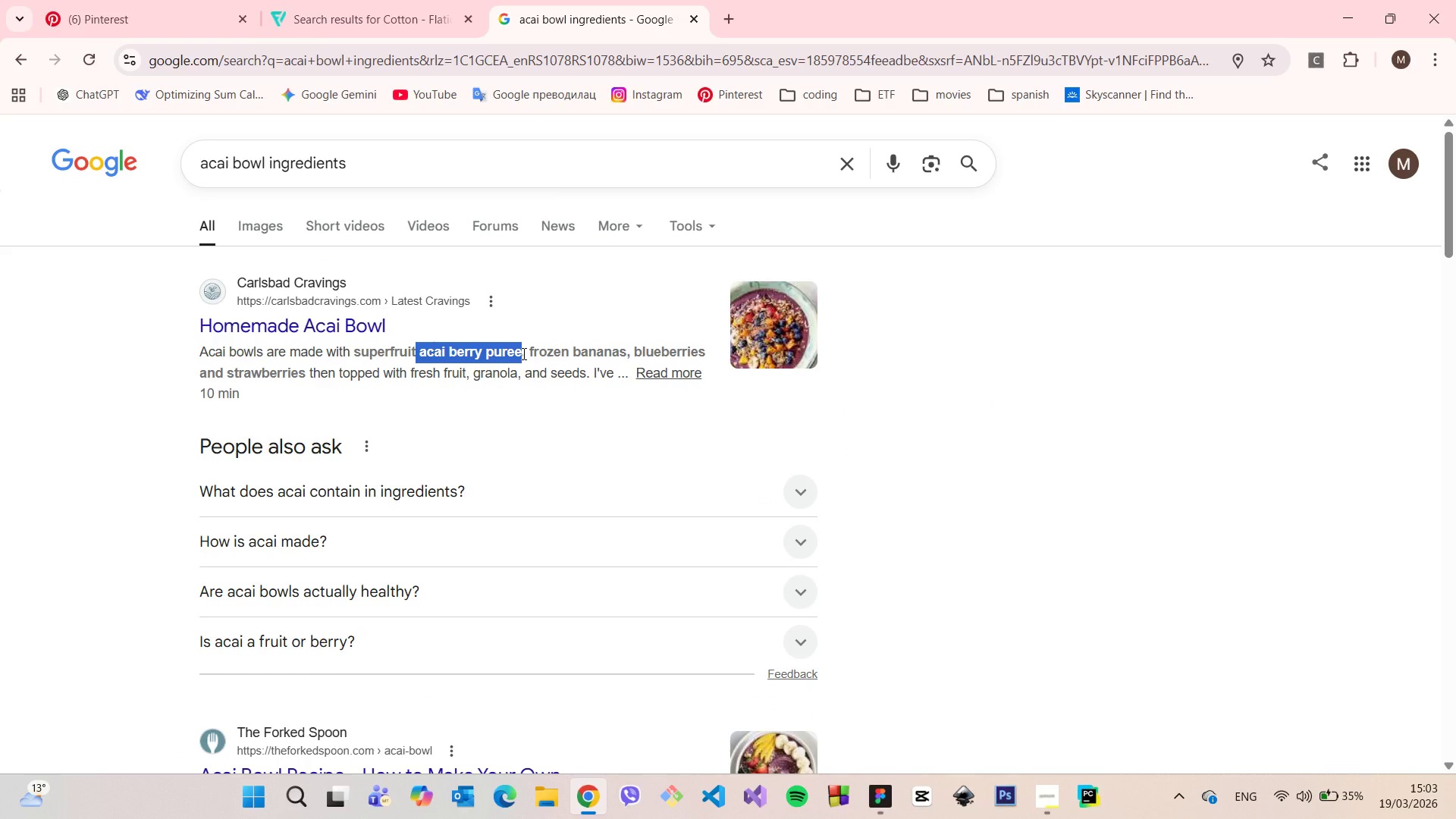 
key(Control+C)
 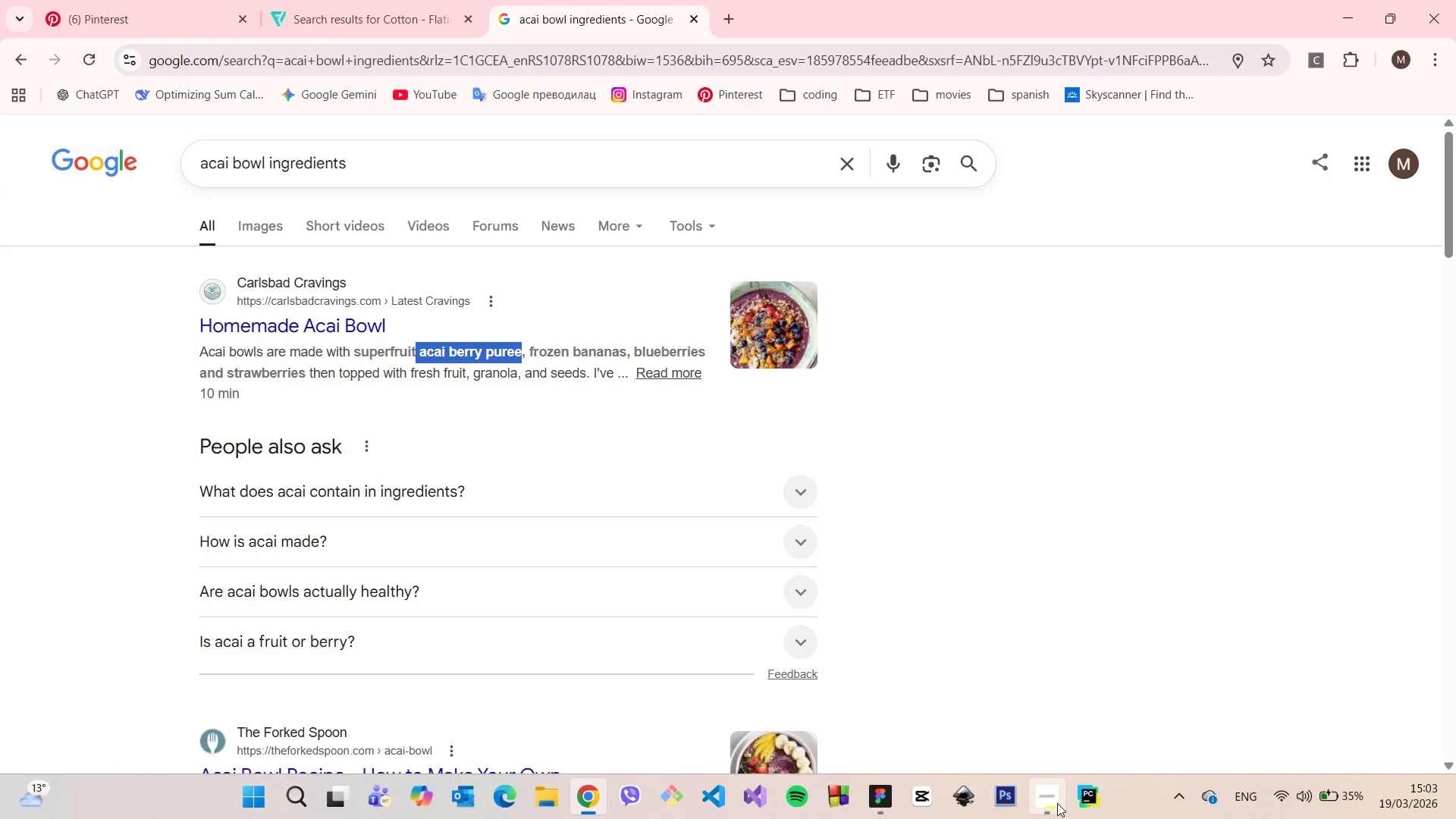 
left_click([1057, 803])